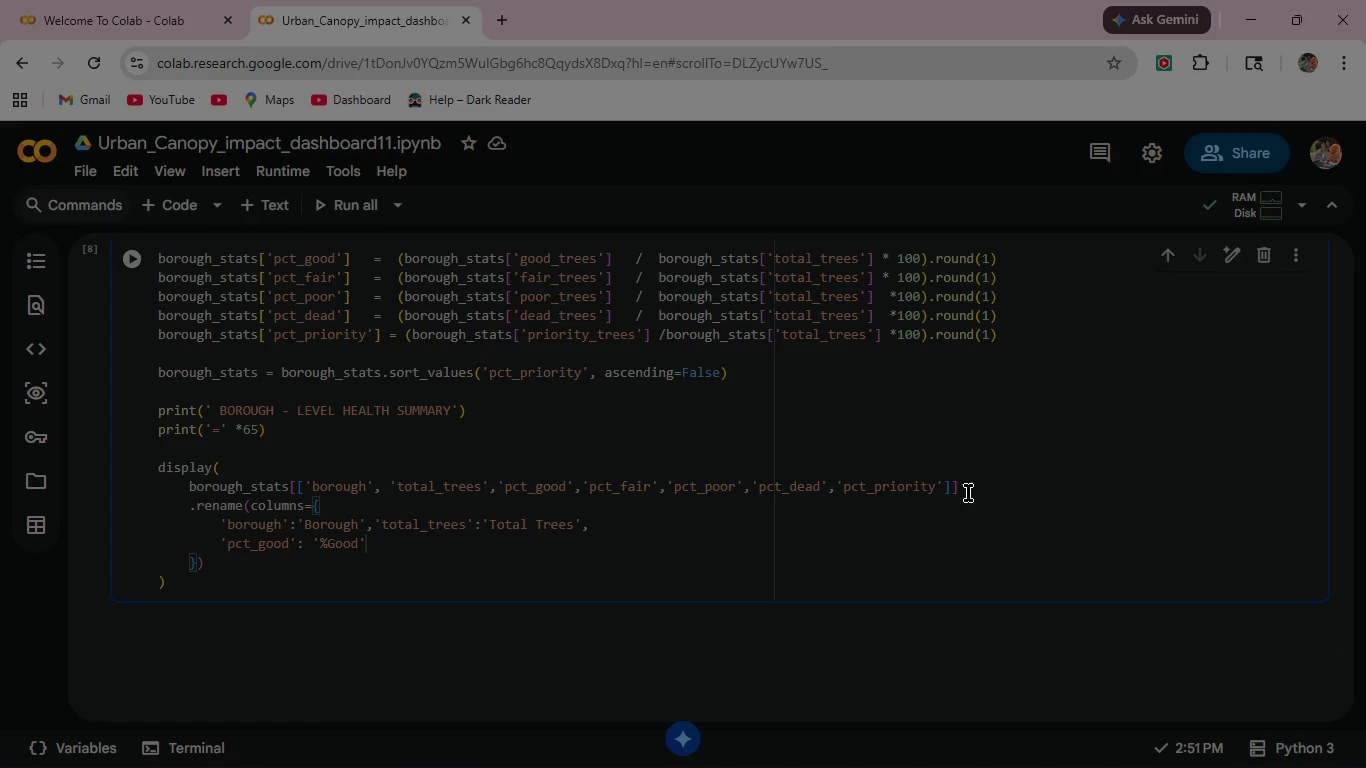 
key(Comma)
 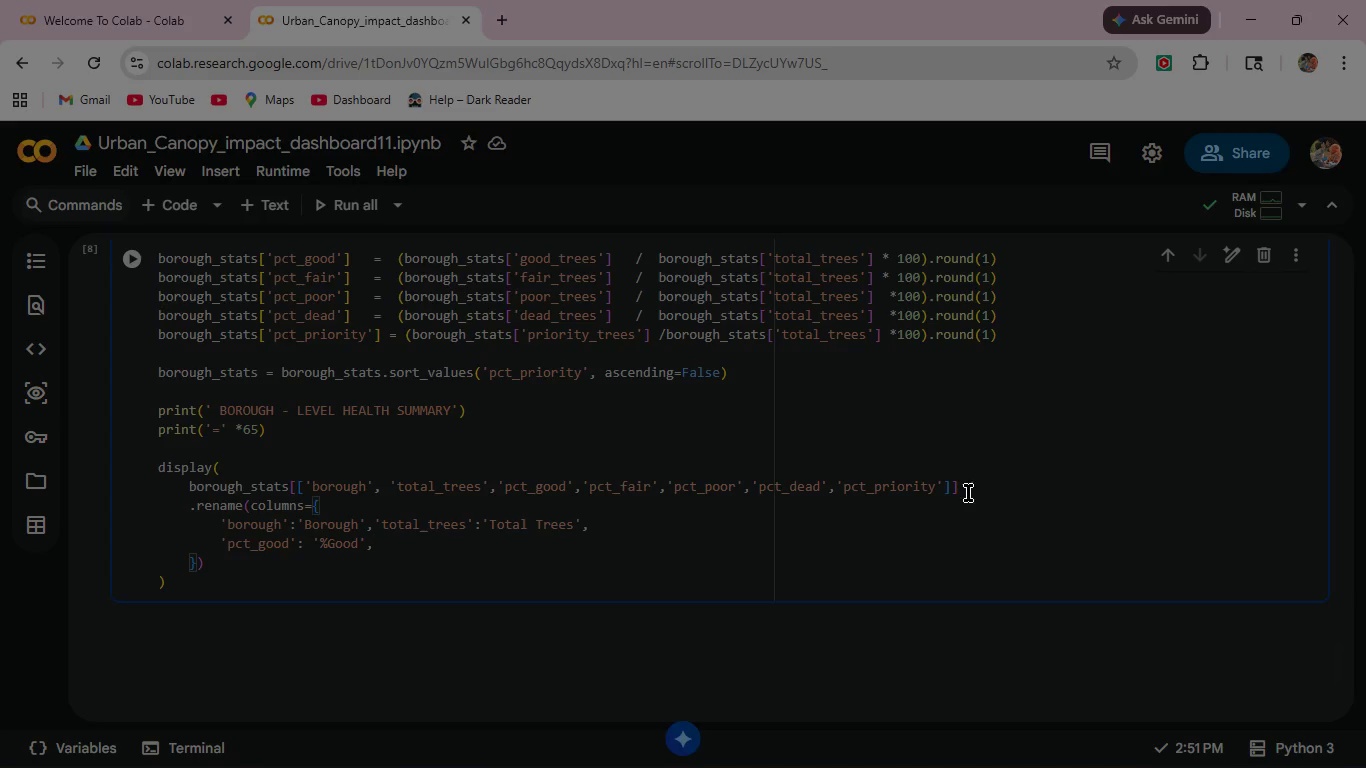 
type('pct_fair)
 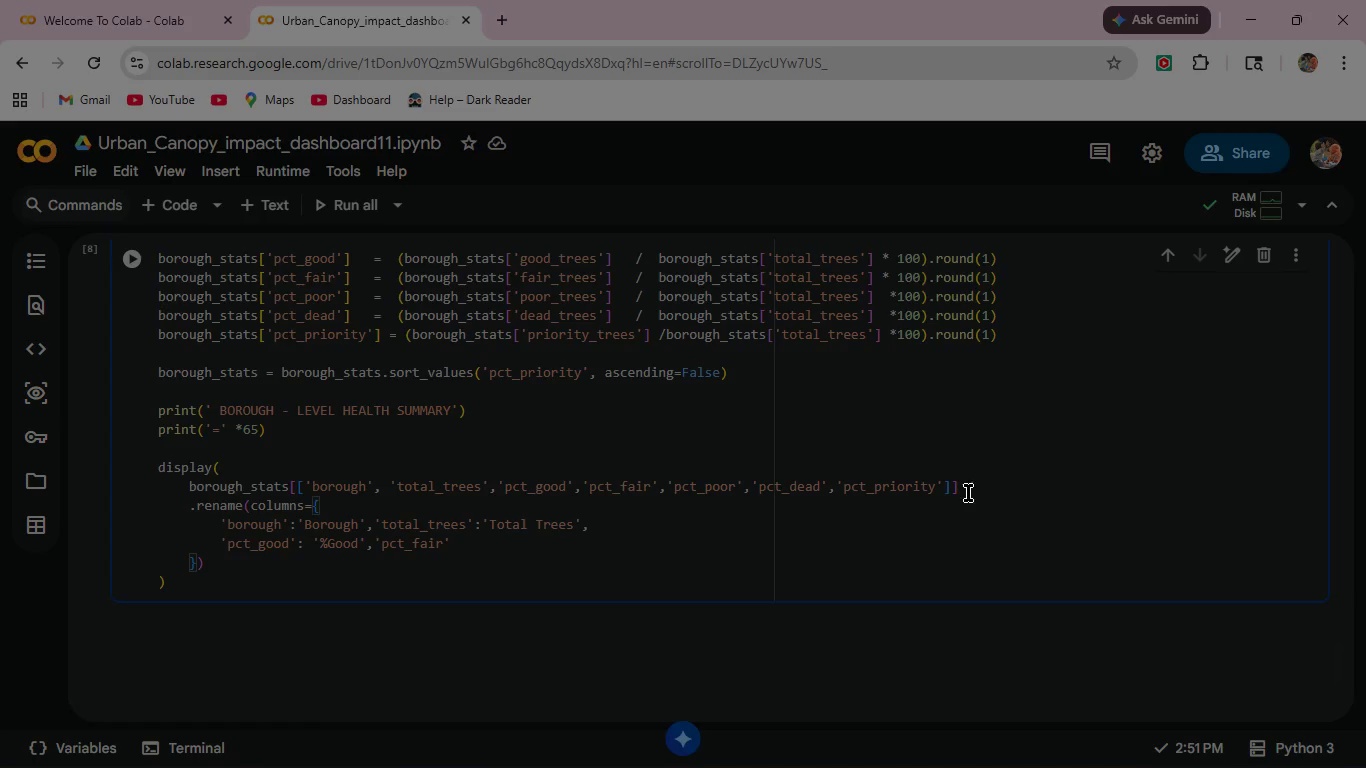 
key(ArrowRight)
 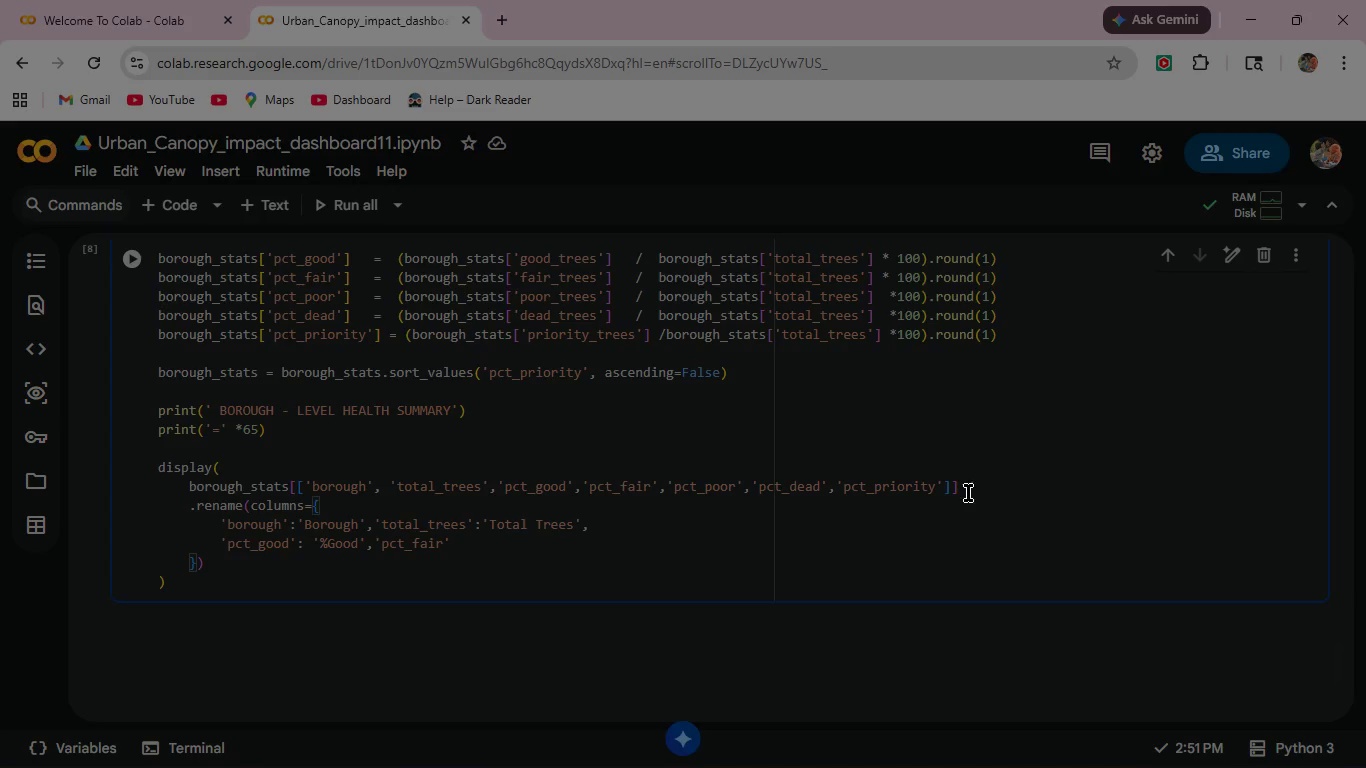 
key(Shift+ShiftRight)
 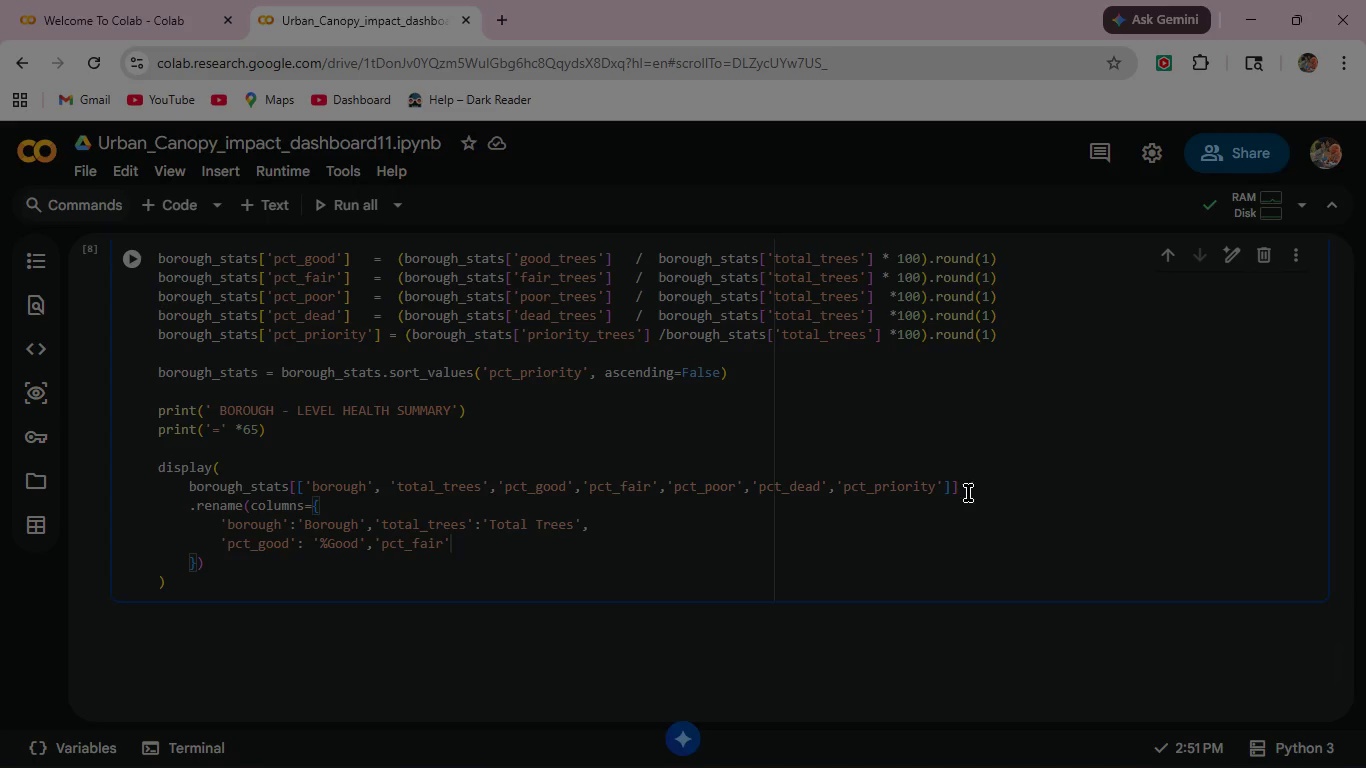 
key(Shift+Semicolon)
 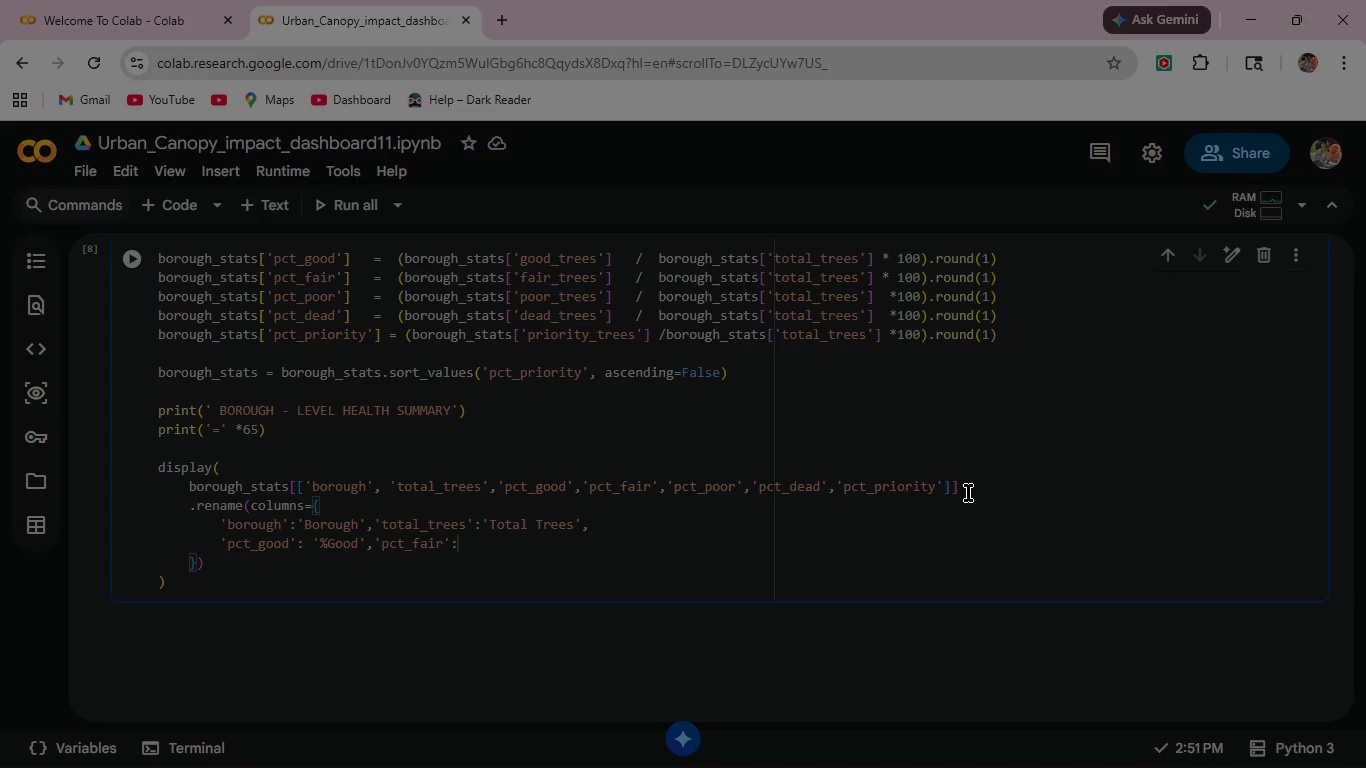 
key(Space)
 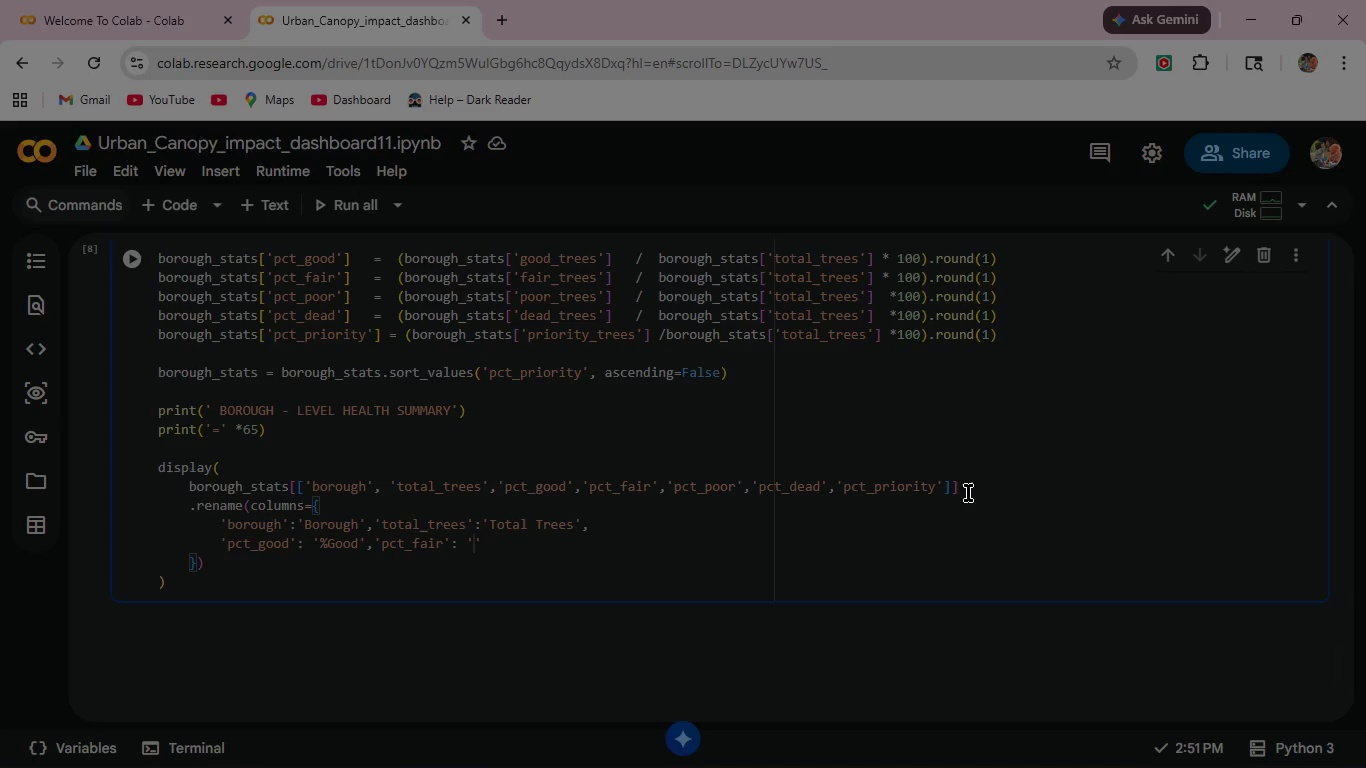 
key(Quote)
 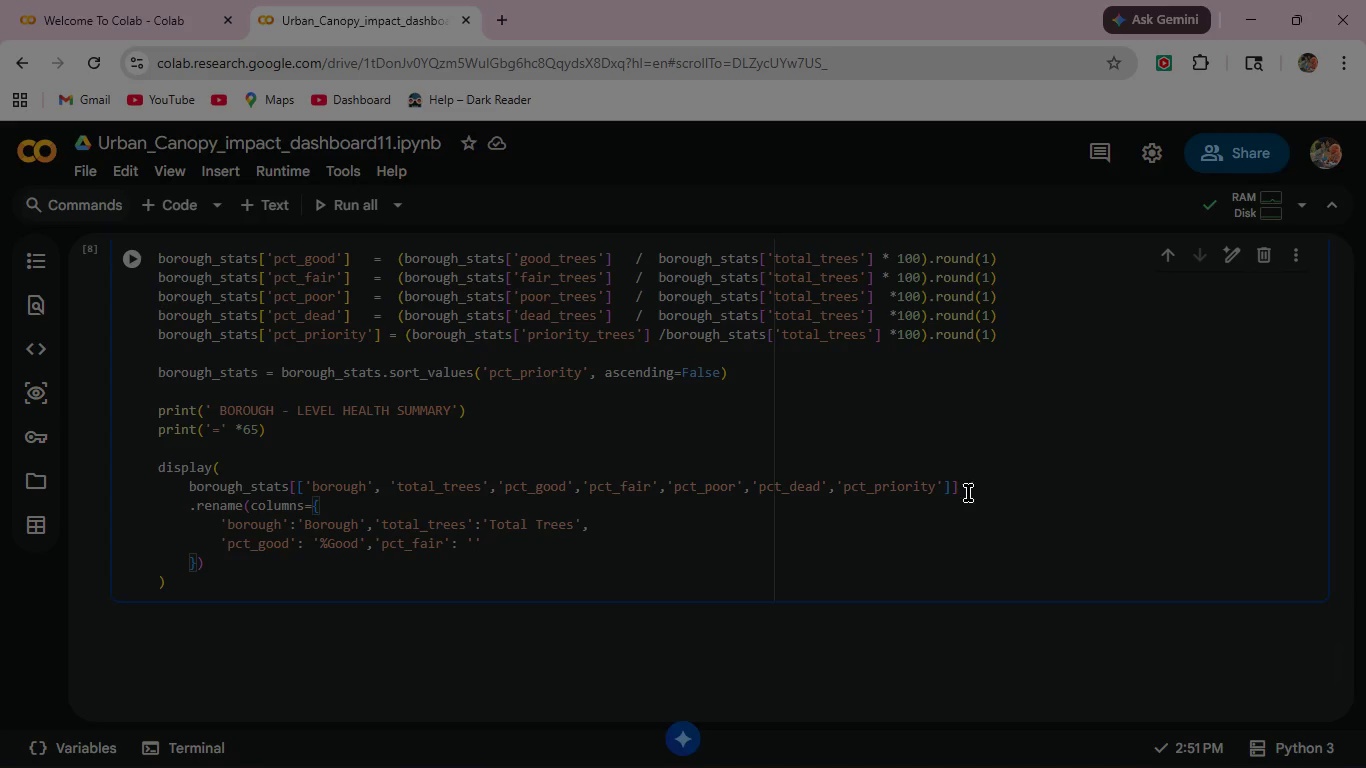 
hold_key(key=ShiftLeft, duration=1.53)
 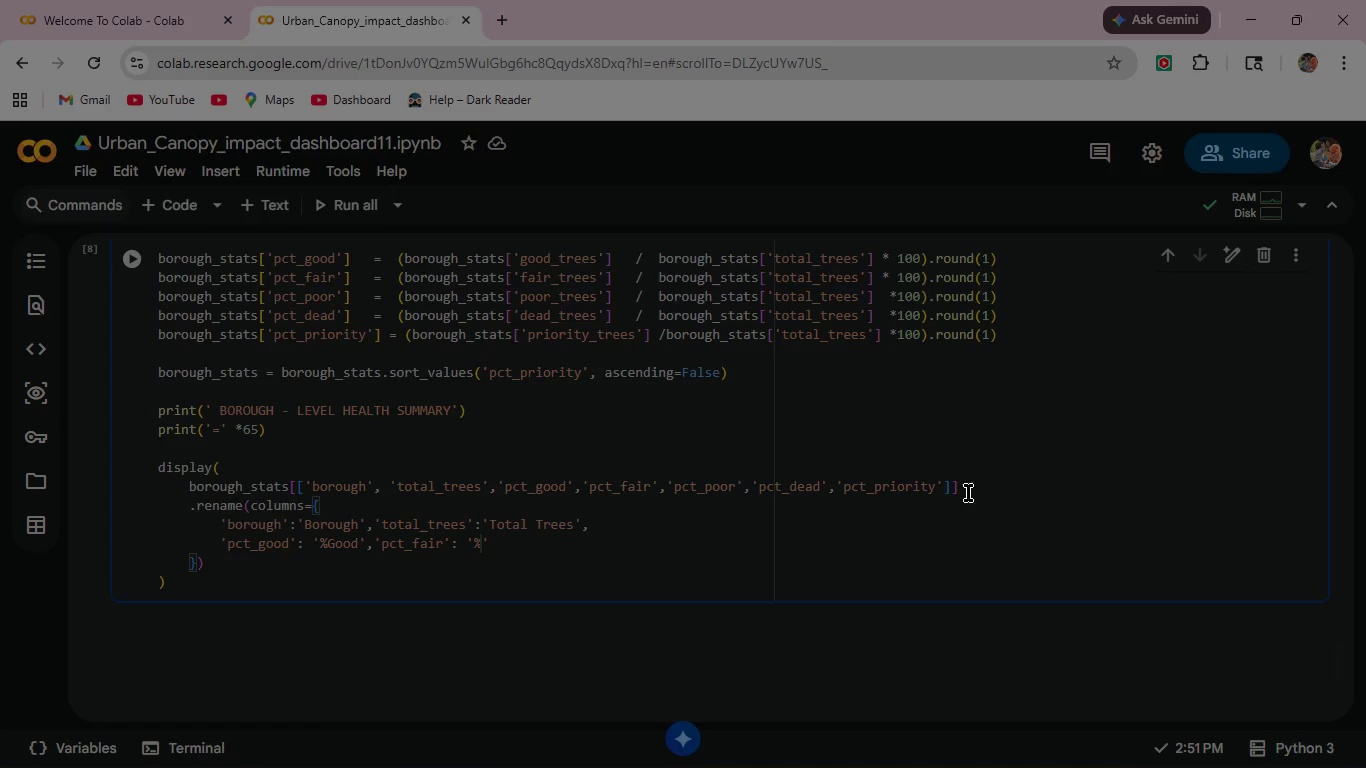 
type(%Fair)
 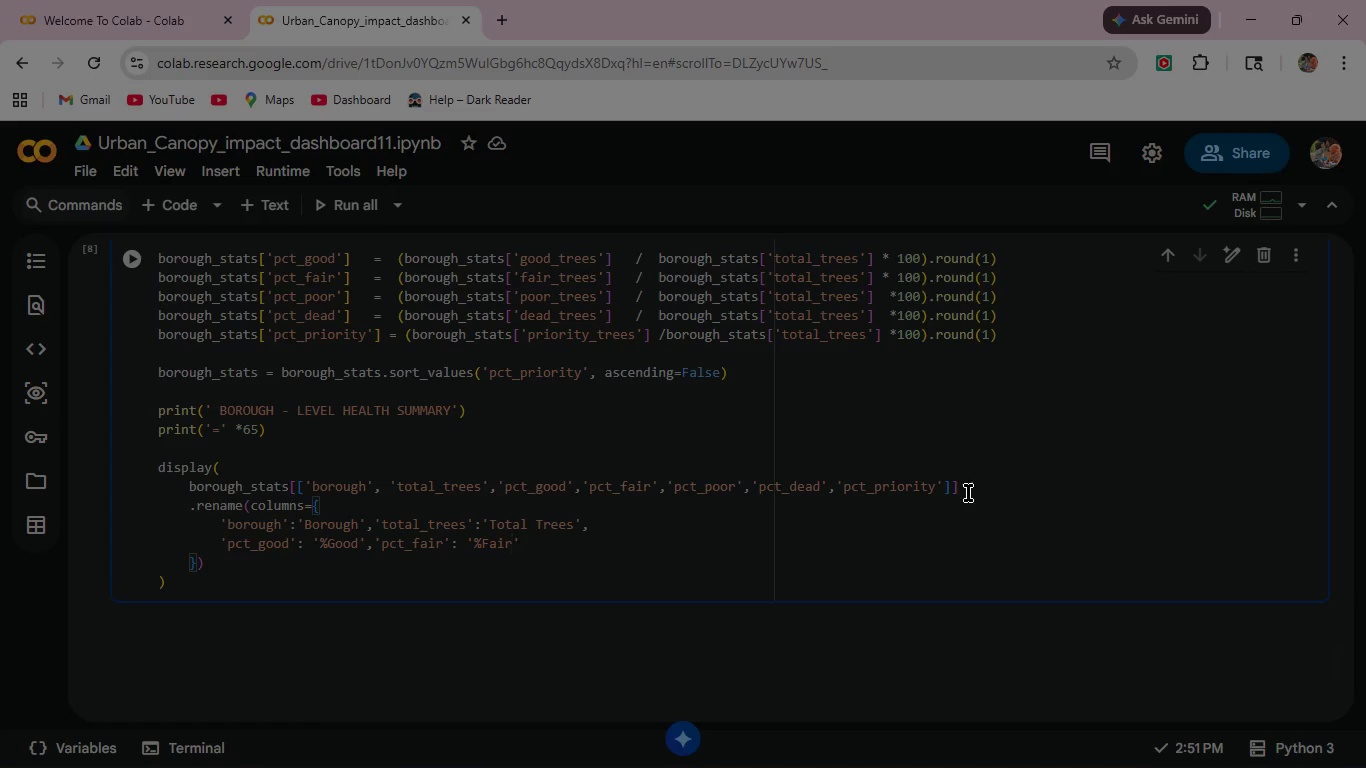 
key(ArrowRight)
 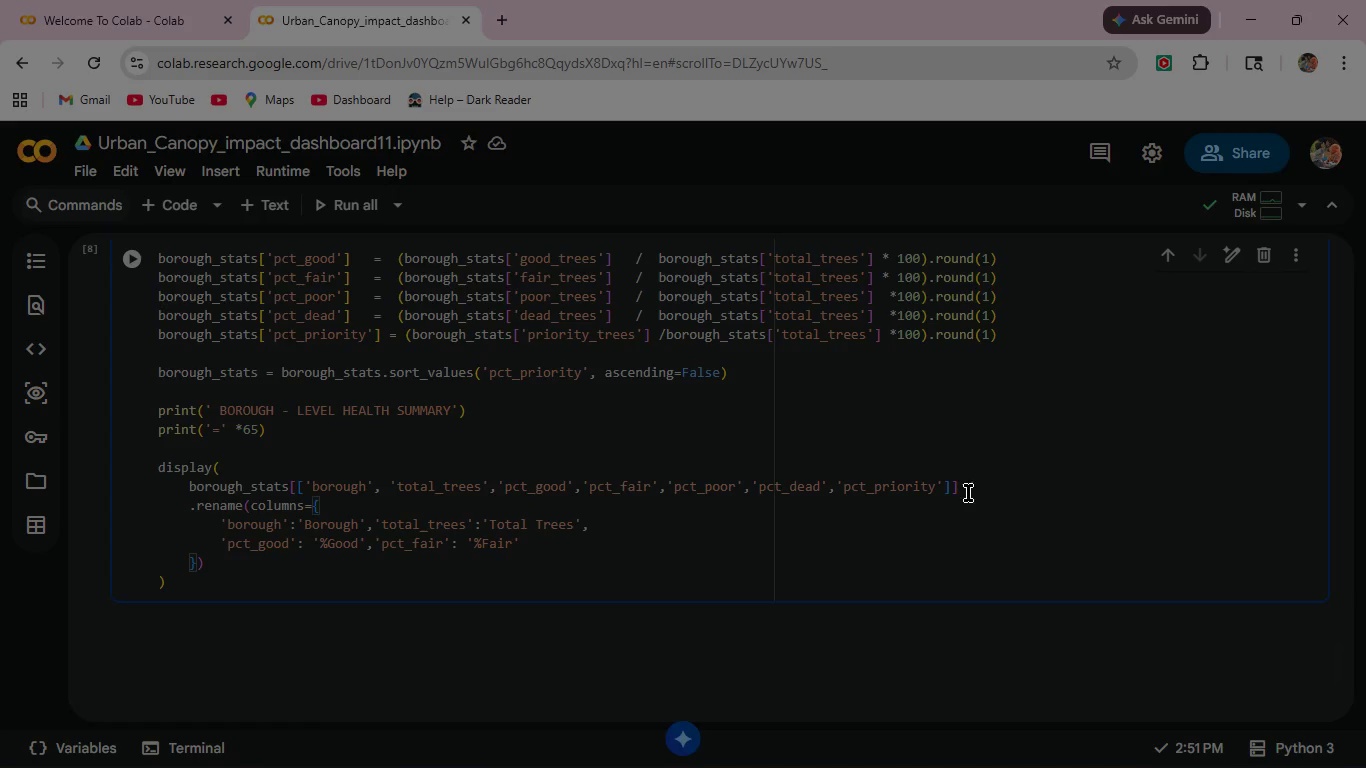 
key(Comma)
 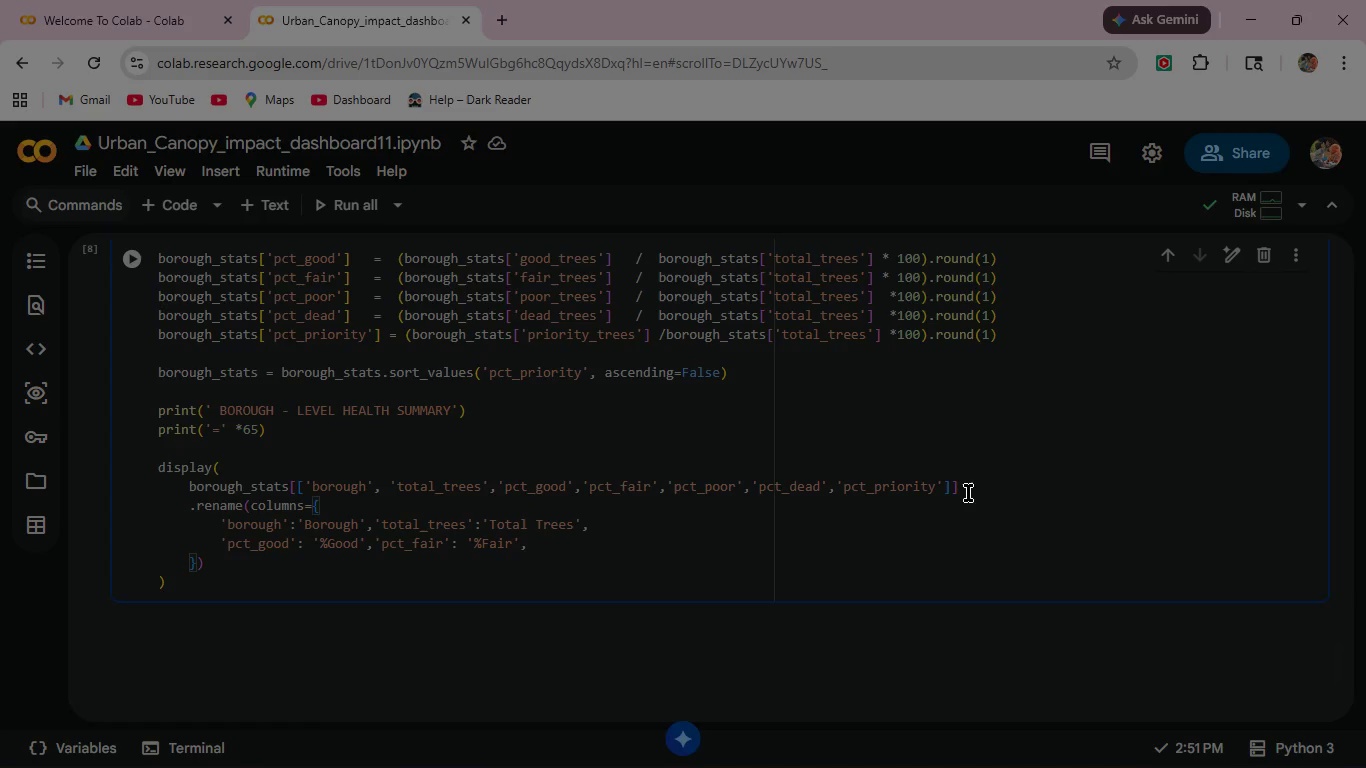 
key(Enter)
 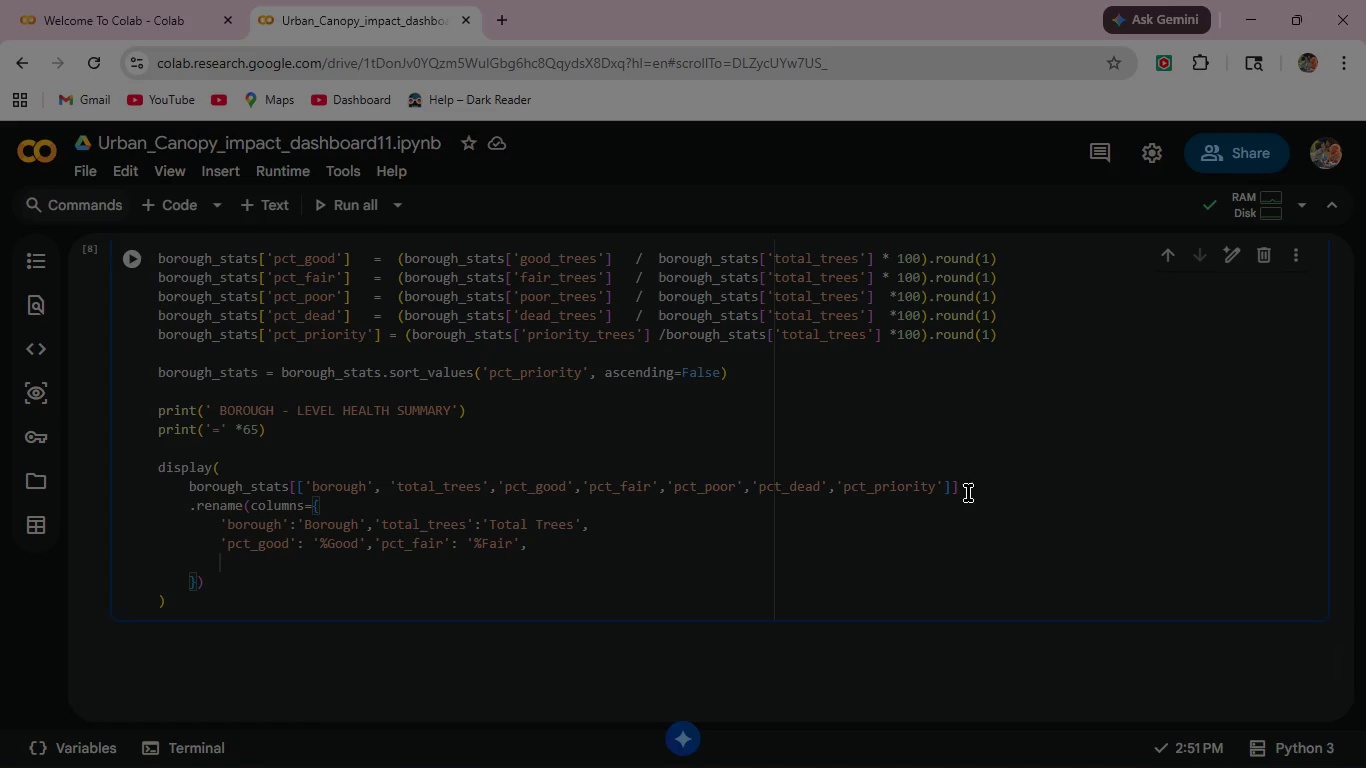 
type('pct_poor)
 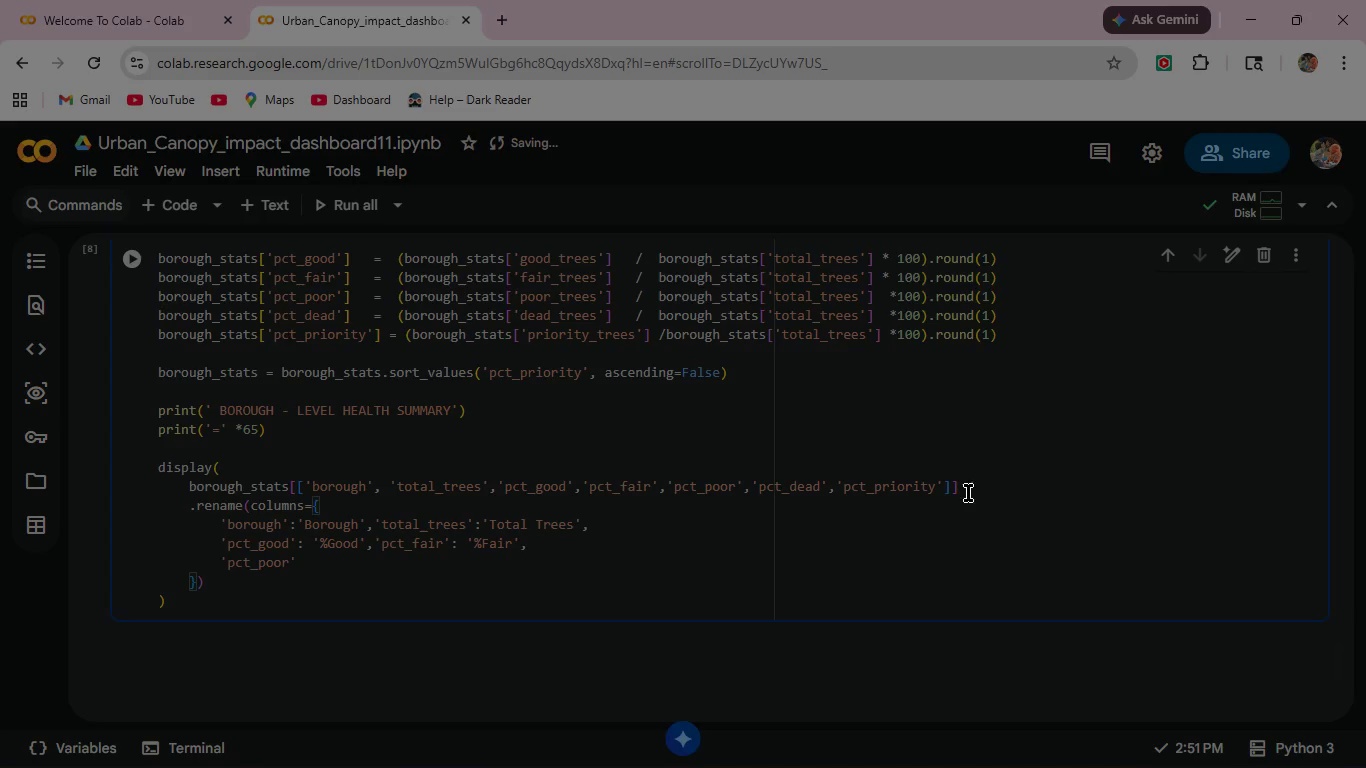 
key(ArrowRight)
 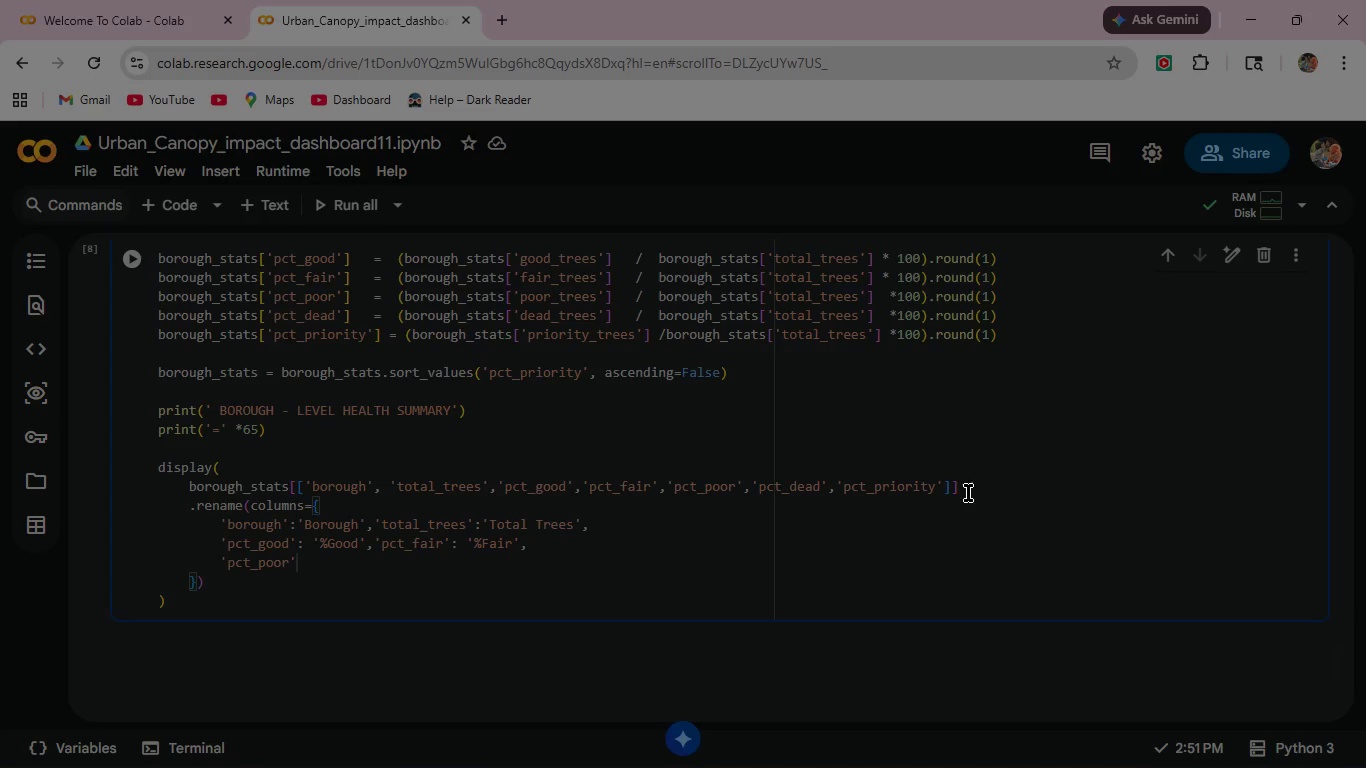 
key(Shift+ShiftRight)
 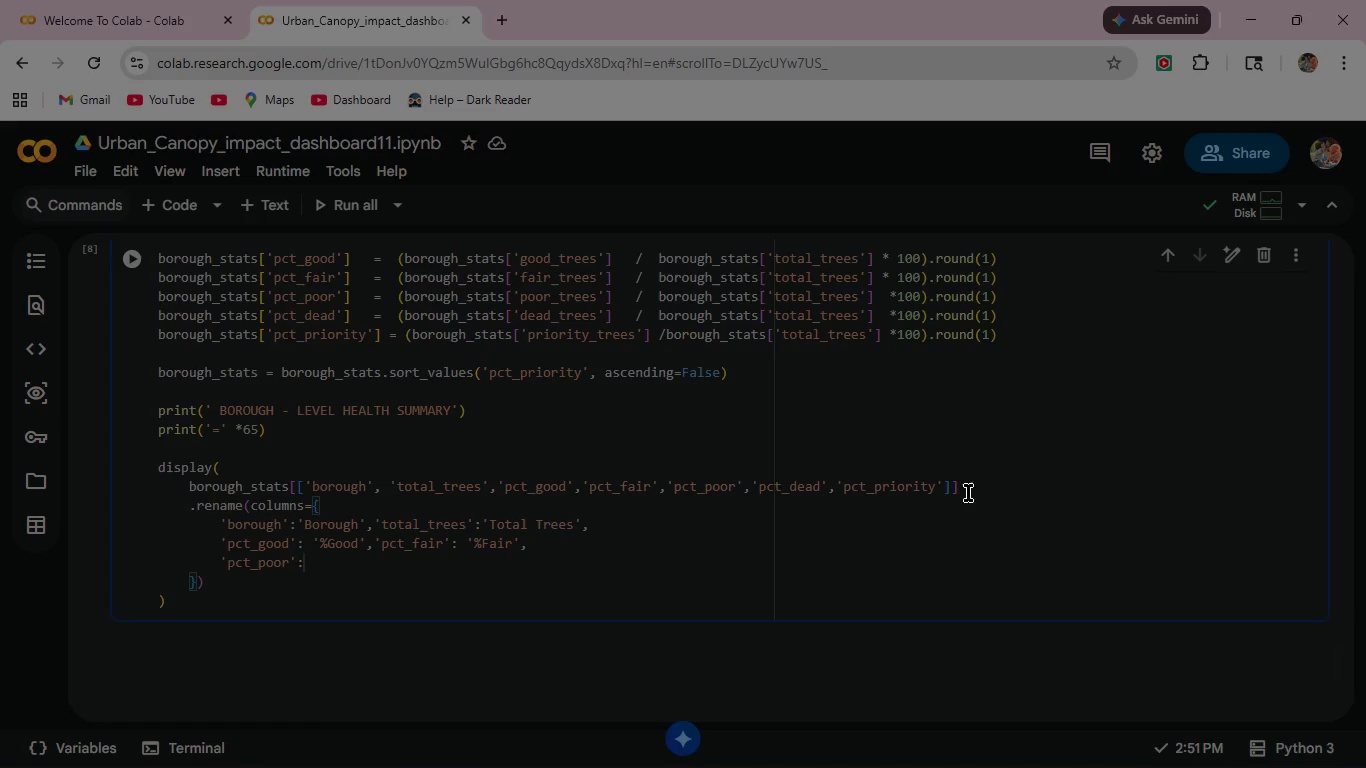 
key(Shift+Semicolon)
 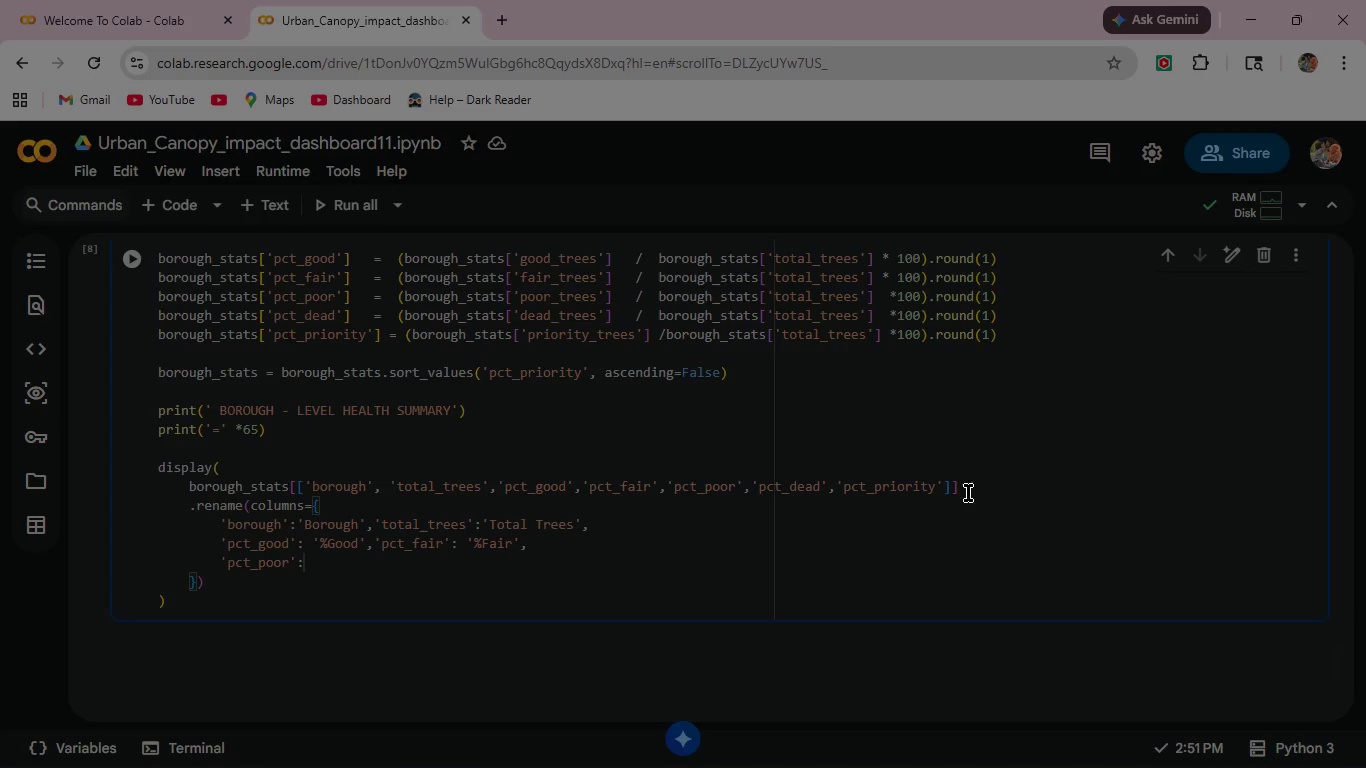 
key(Space)
 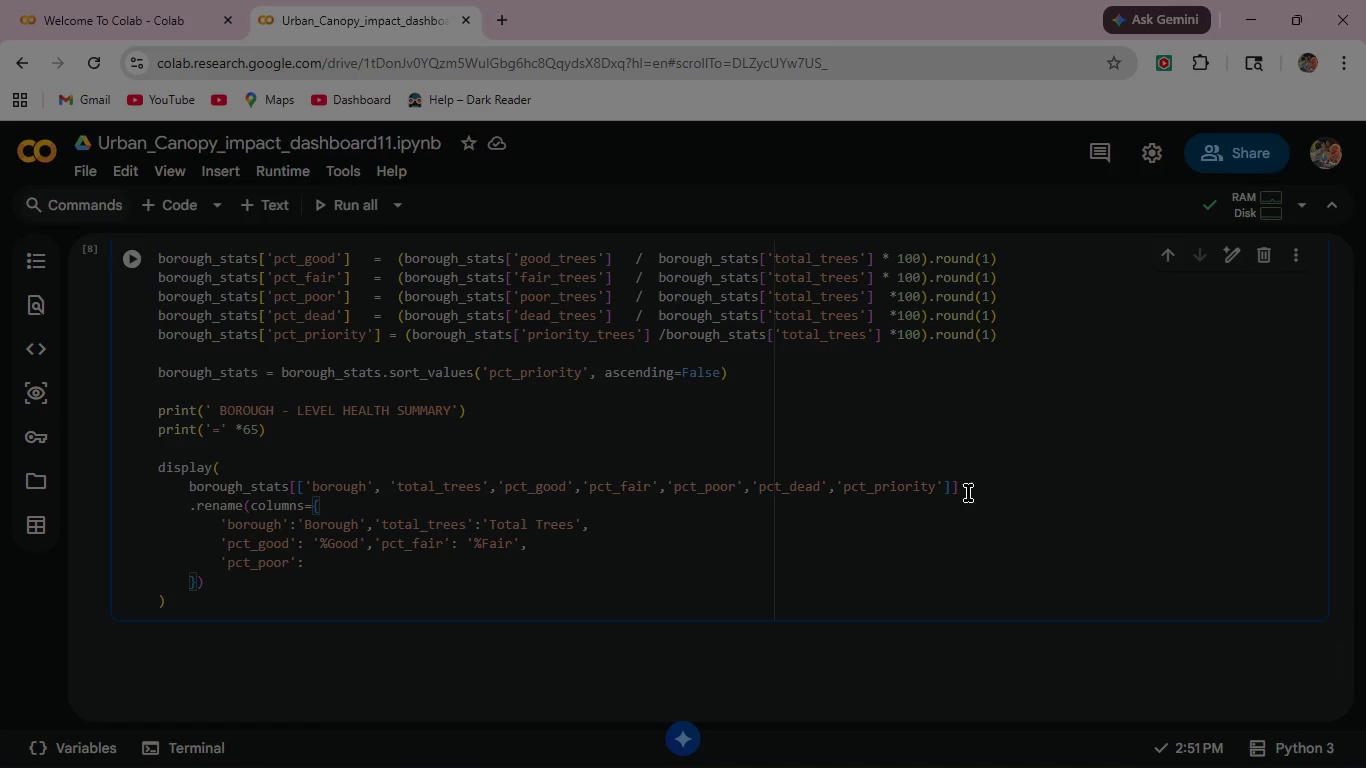 
key(Shift+5)
 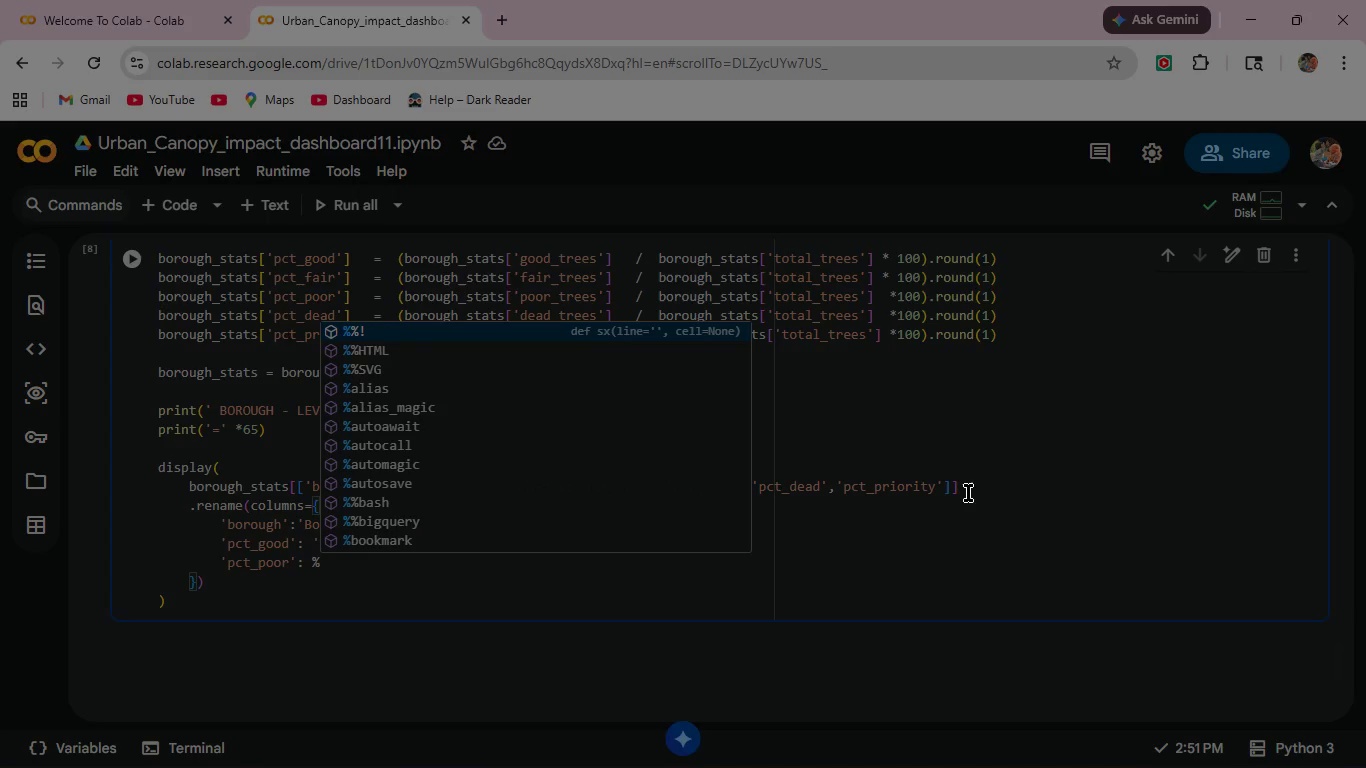 
type(Poor)
key(Backspace)
key(Backspace)
key(Backspace)
key(Backspace)
key(Backspace)
 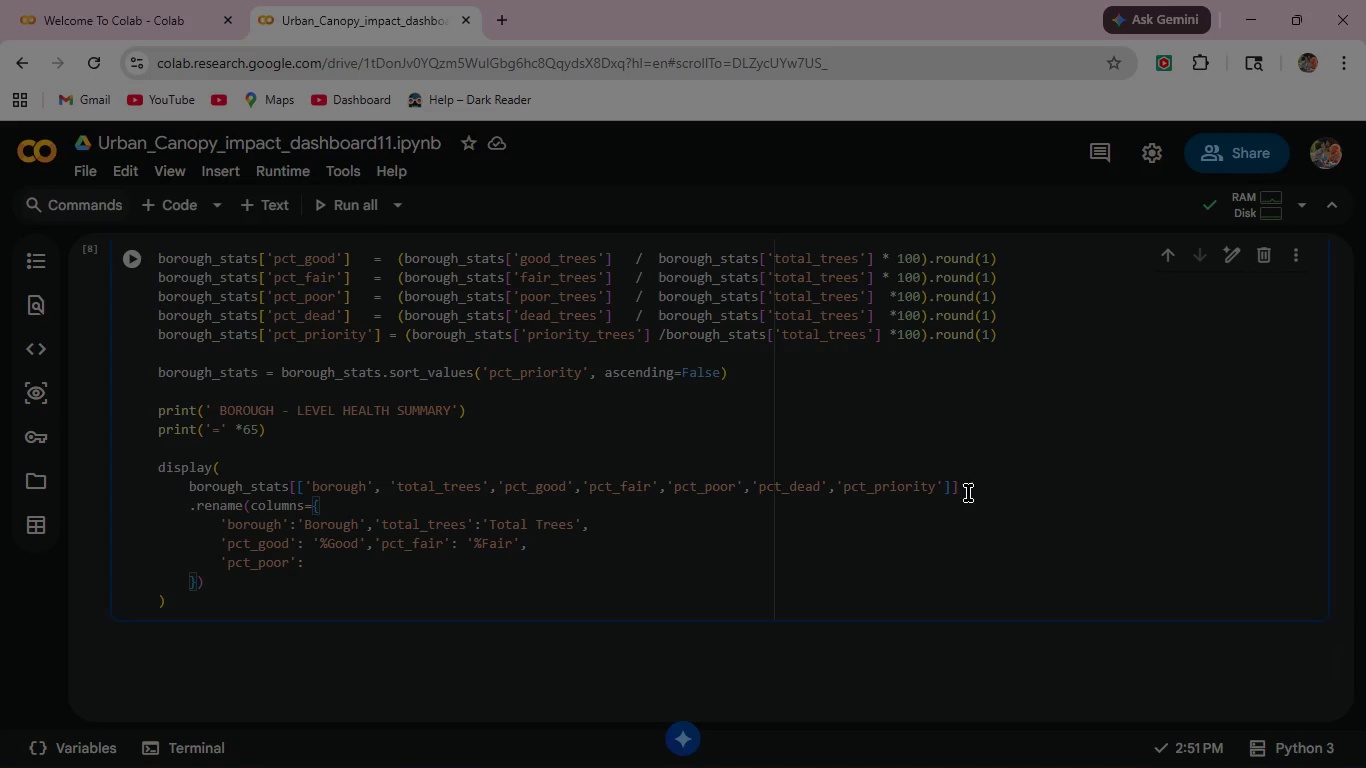 
key(Quote)
 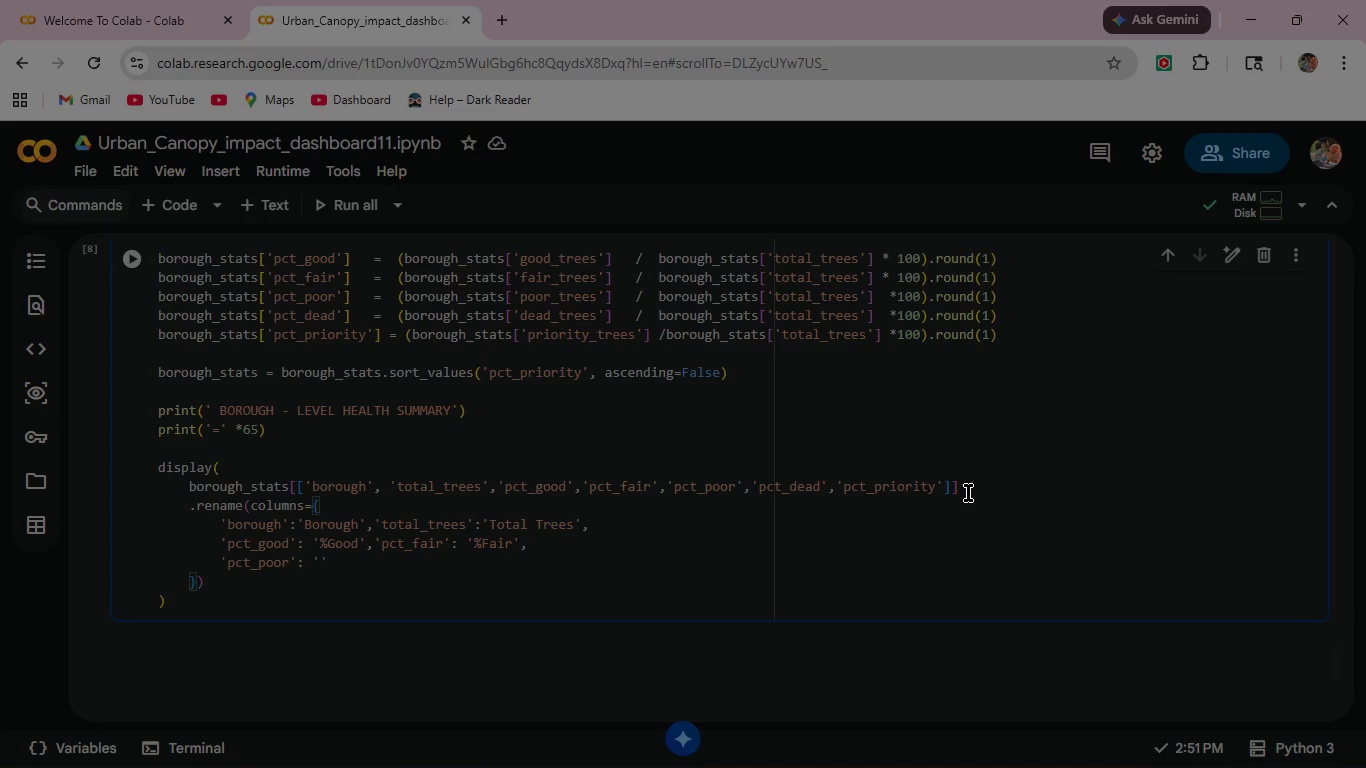 
key(Shift+5)
 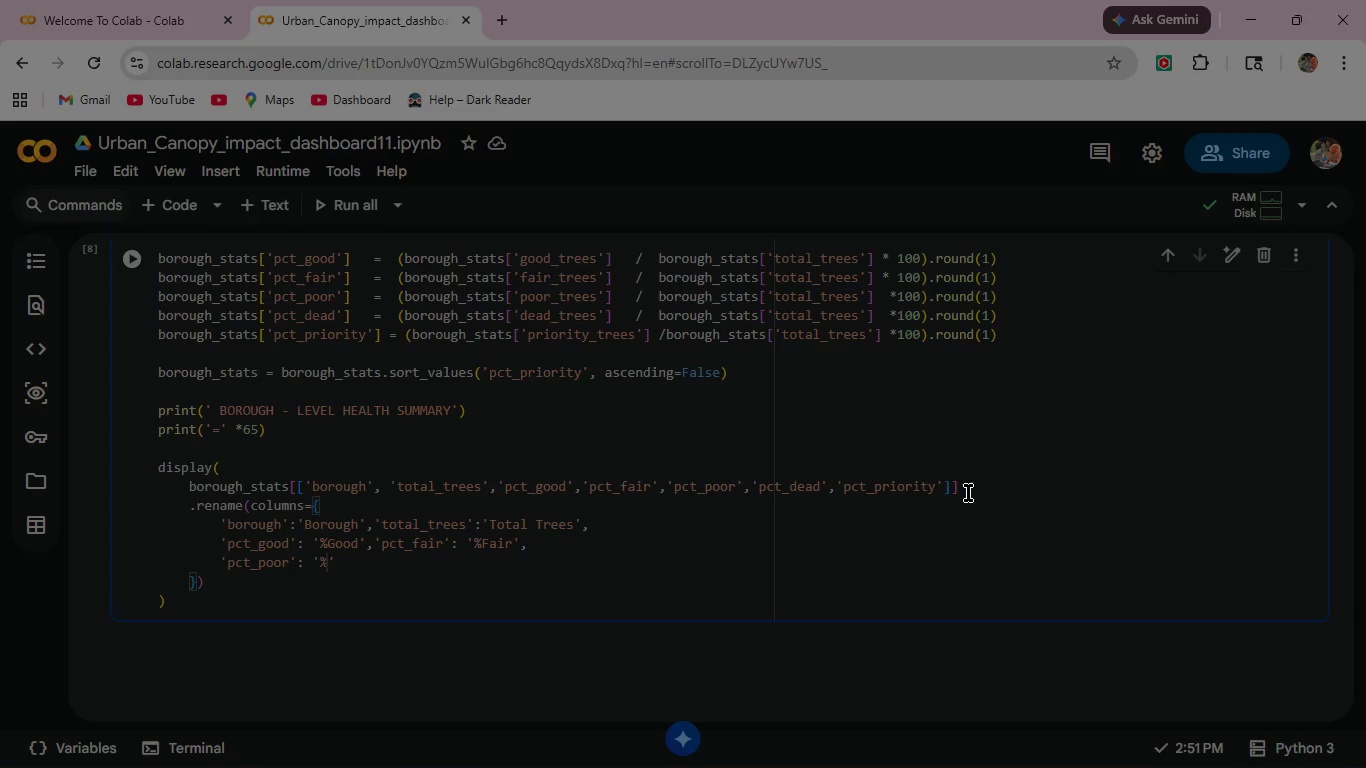 
hold_key(key=ShiftLeft, duration=0.72)
 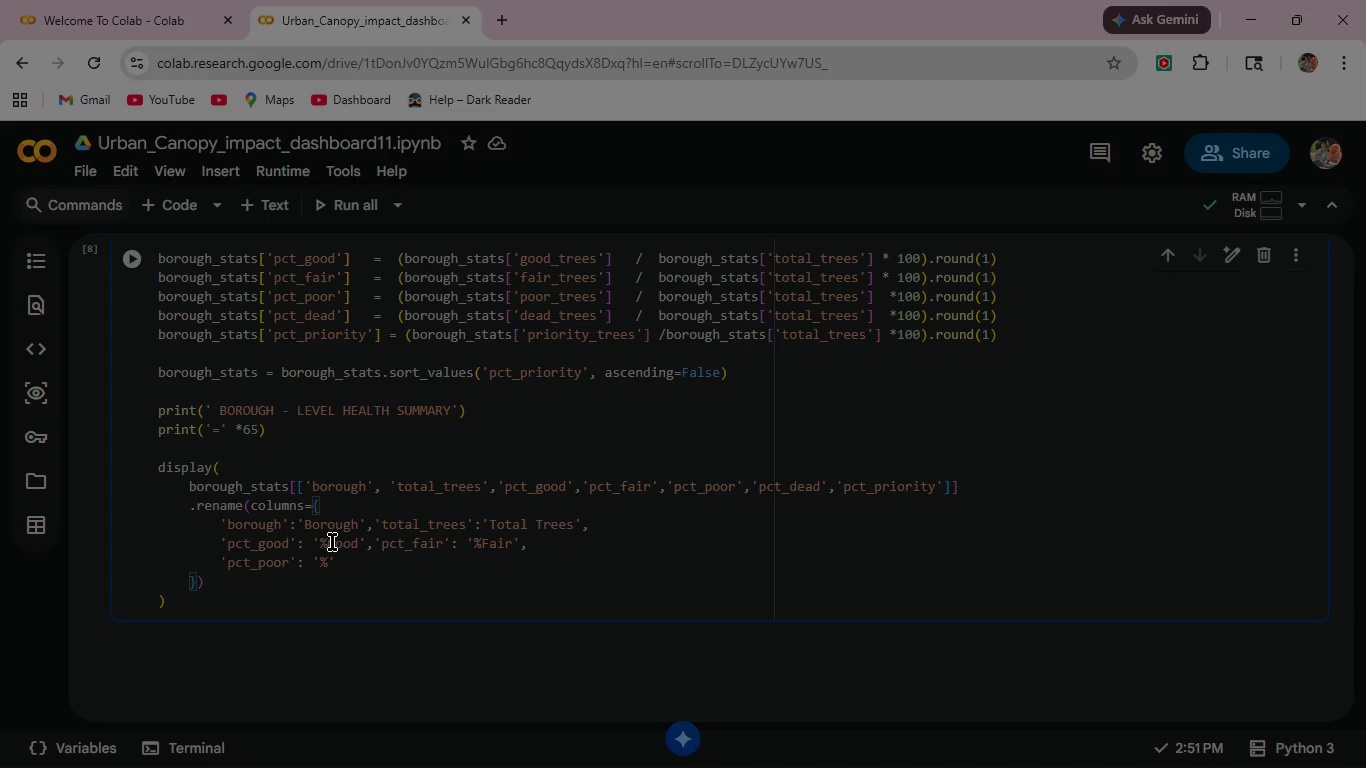 
wait(5.33)
 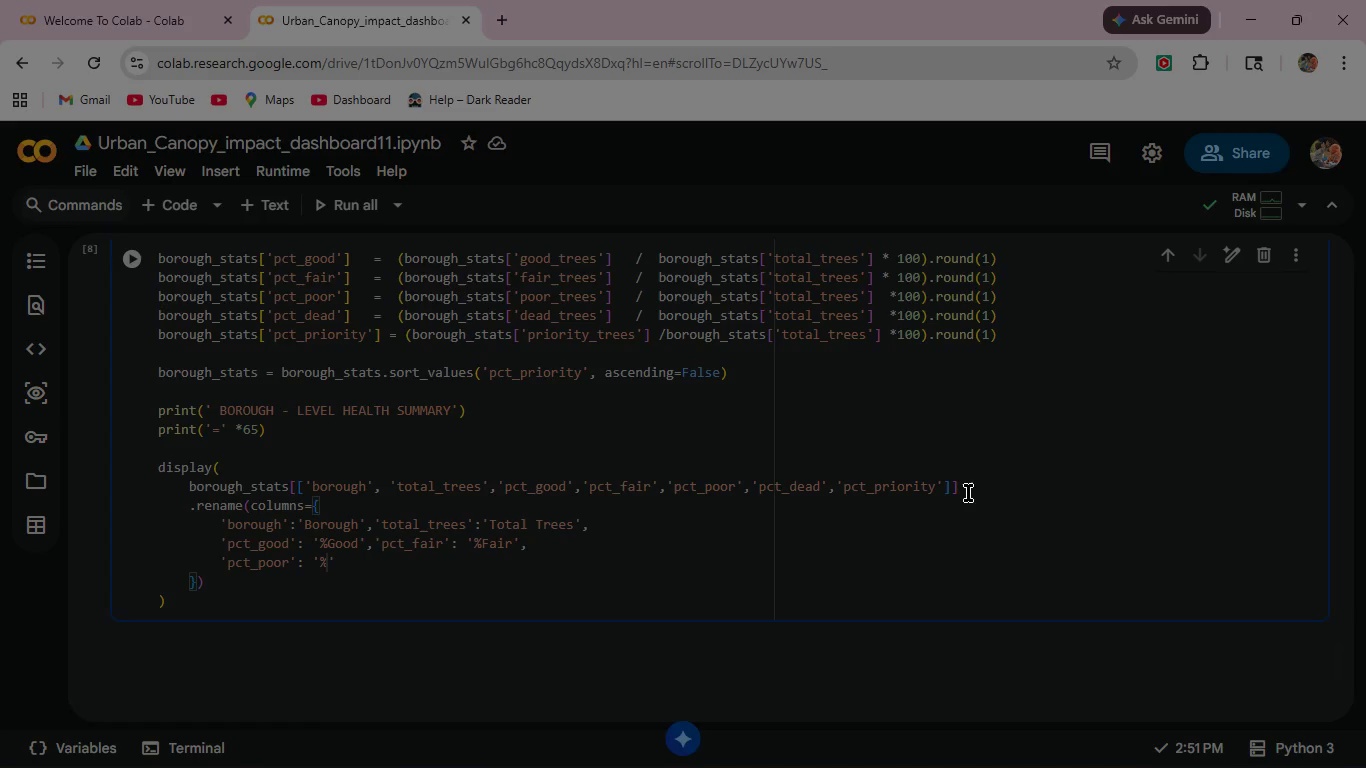 
left_click([329, 545])
 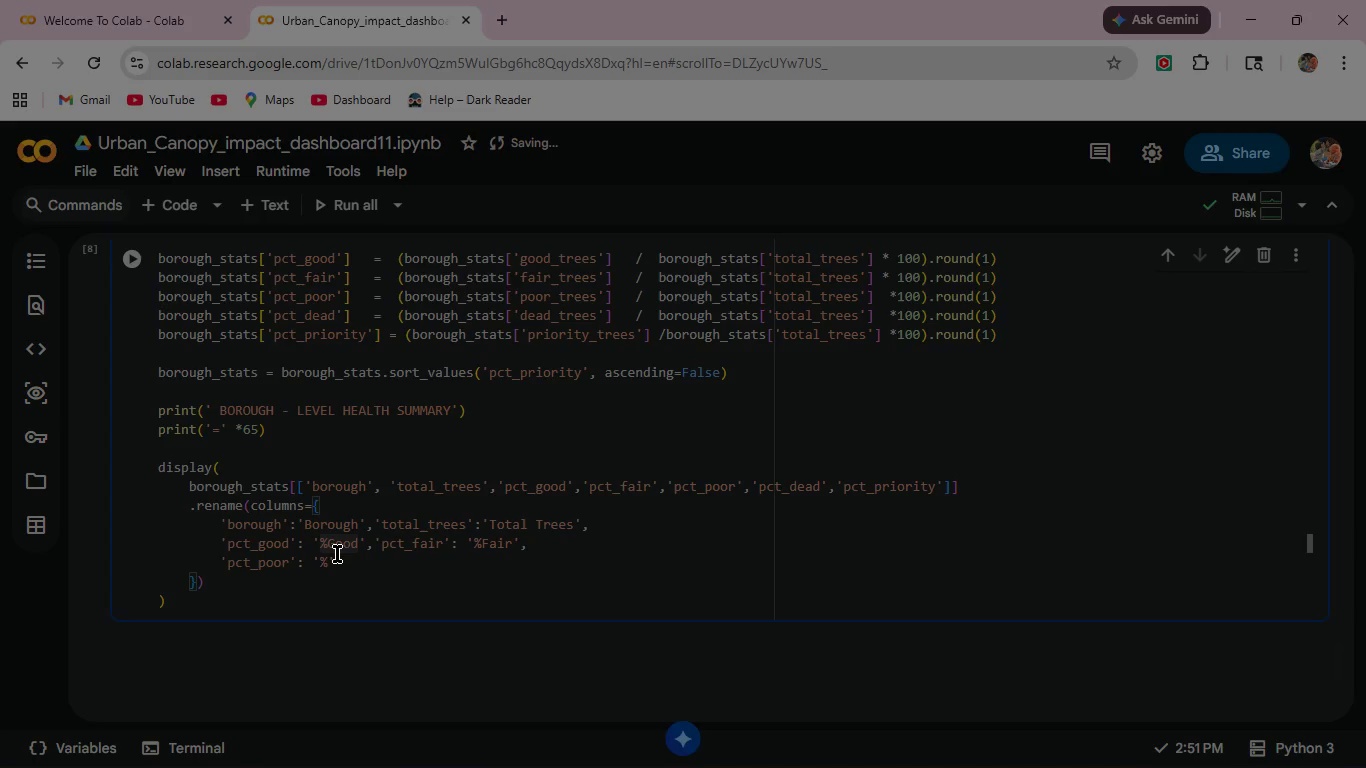 
key(Space)
 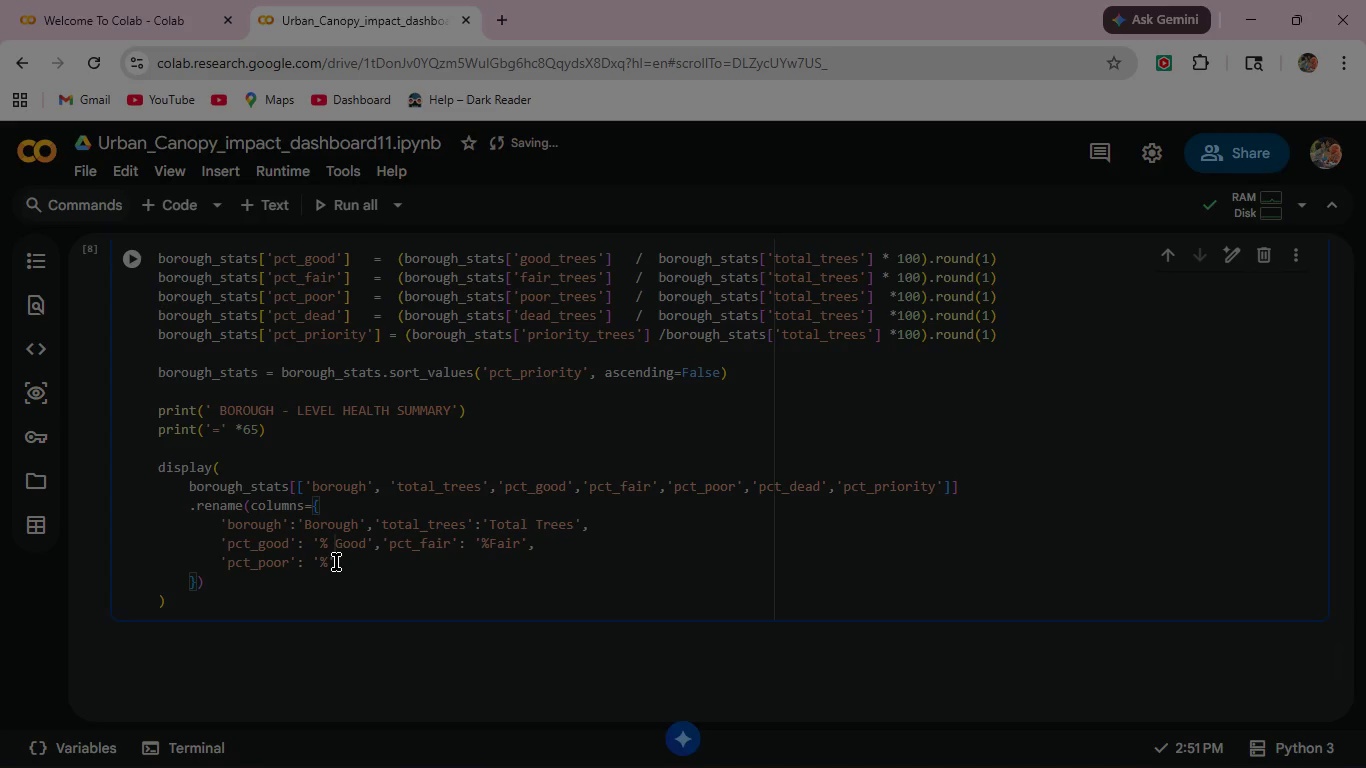 
left_click([336, 562])
 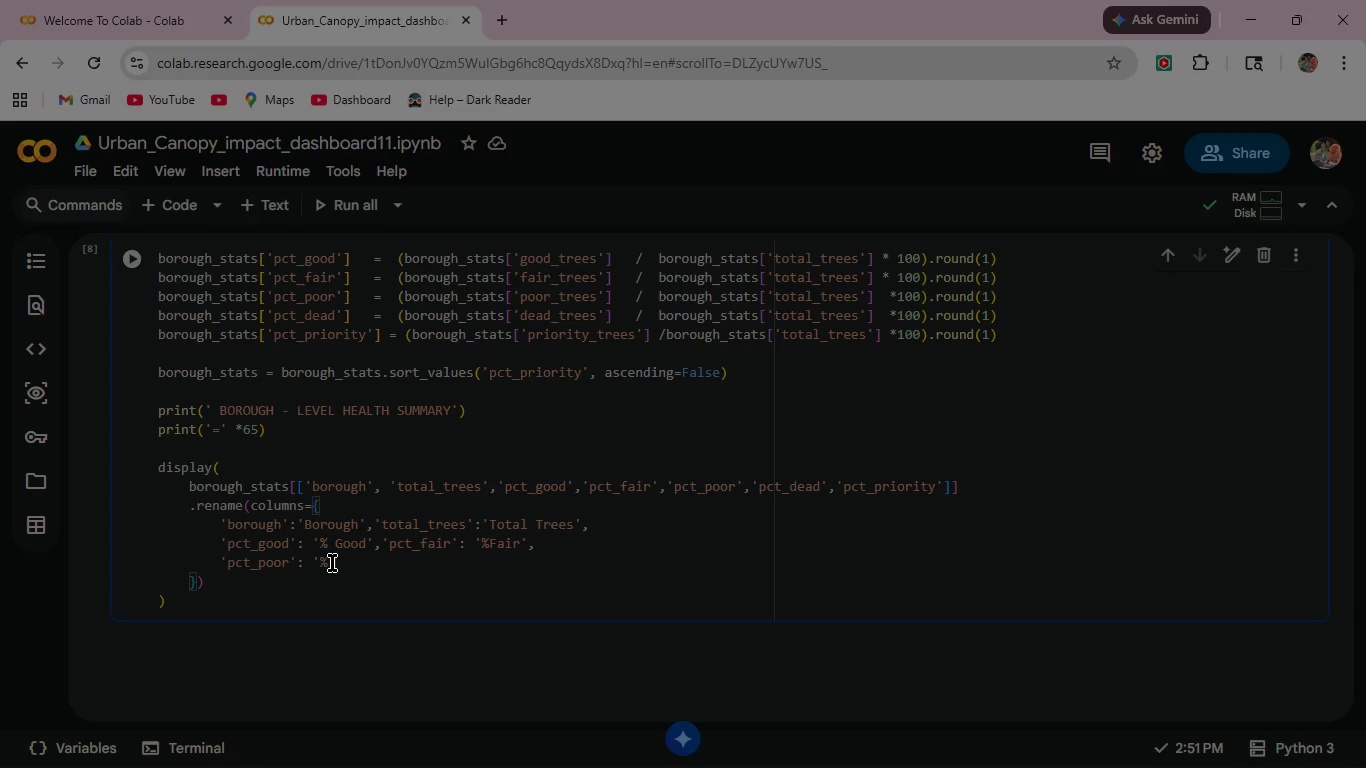 
left_click([332, 563])
 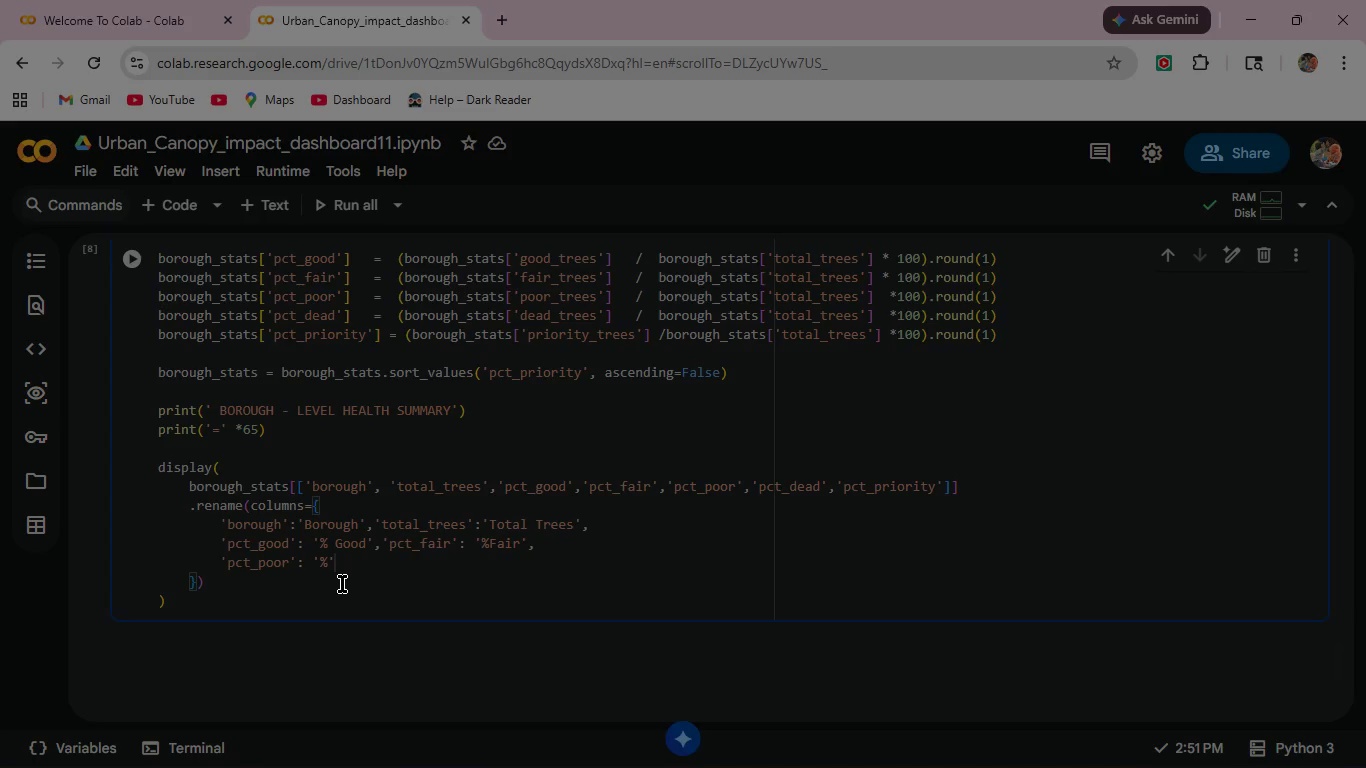 
key(ArrowLeft)
 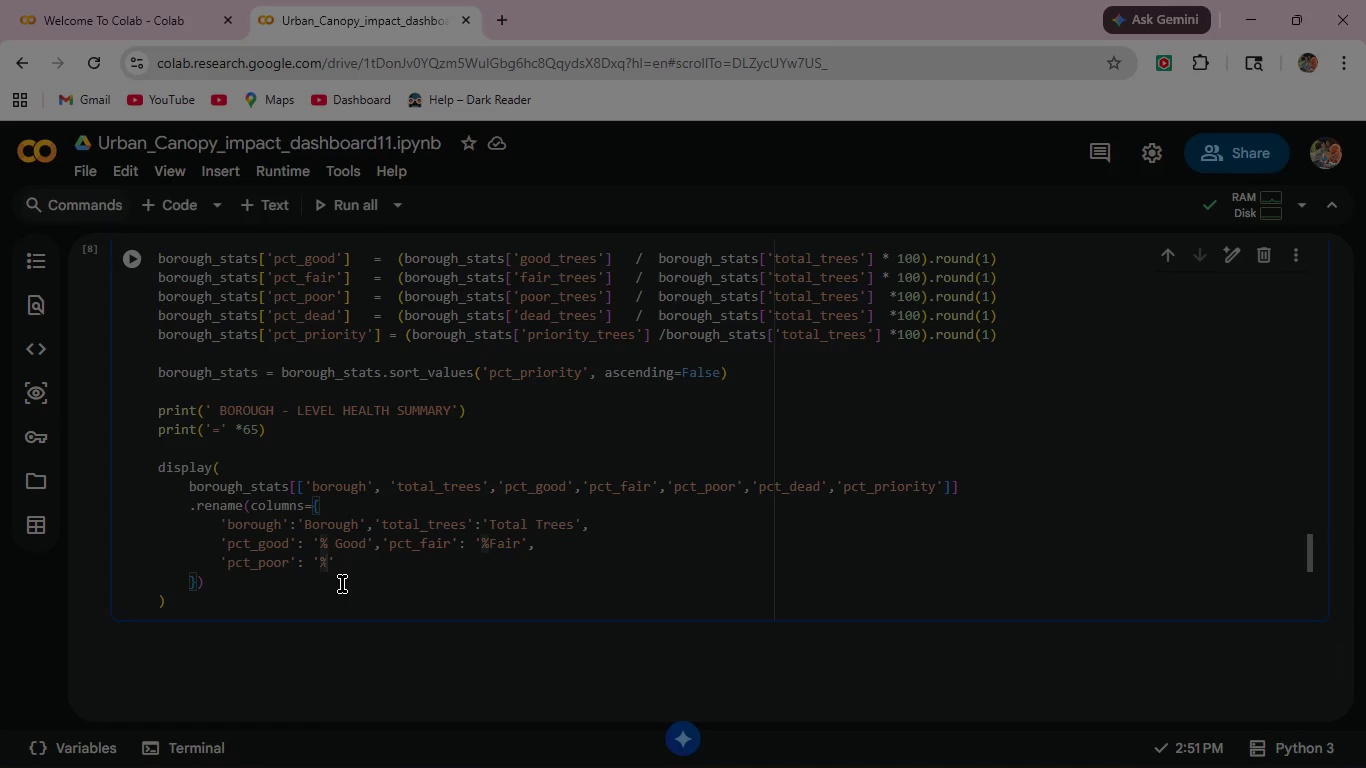 
type( Poor)
 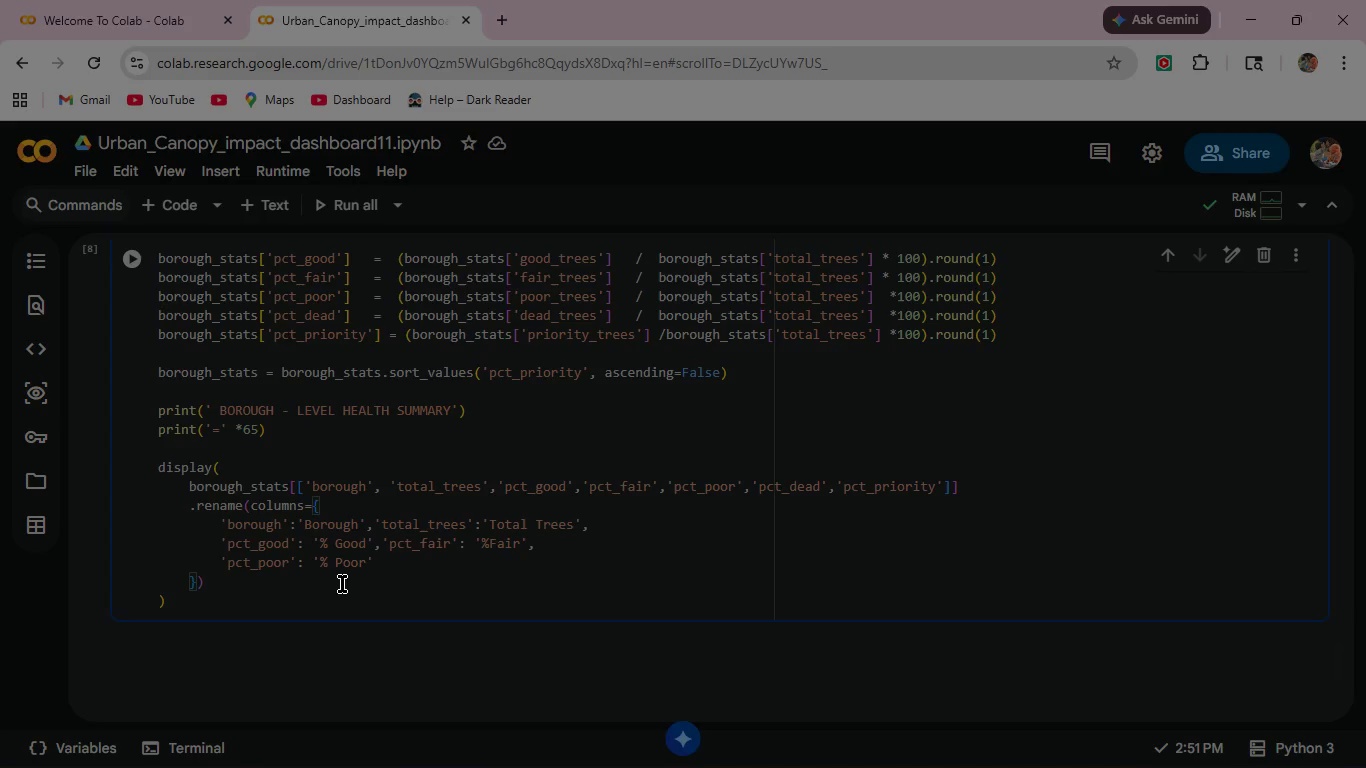 
key(ArrowRight)
 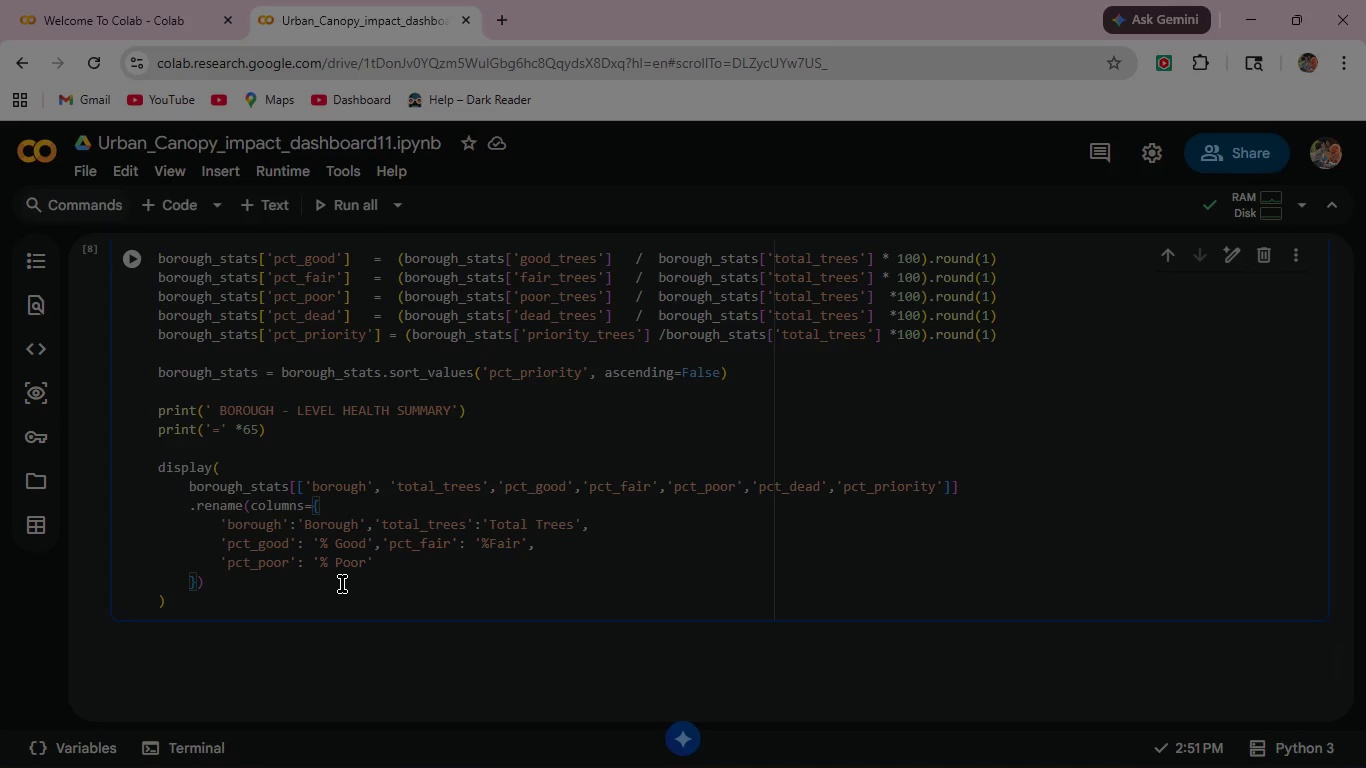 
type(, 'pct_dead)
 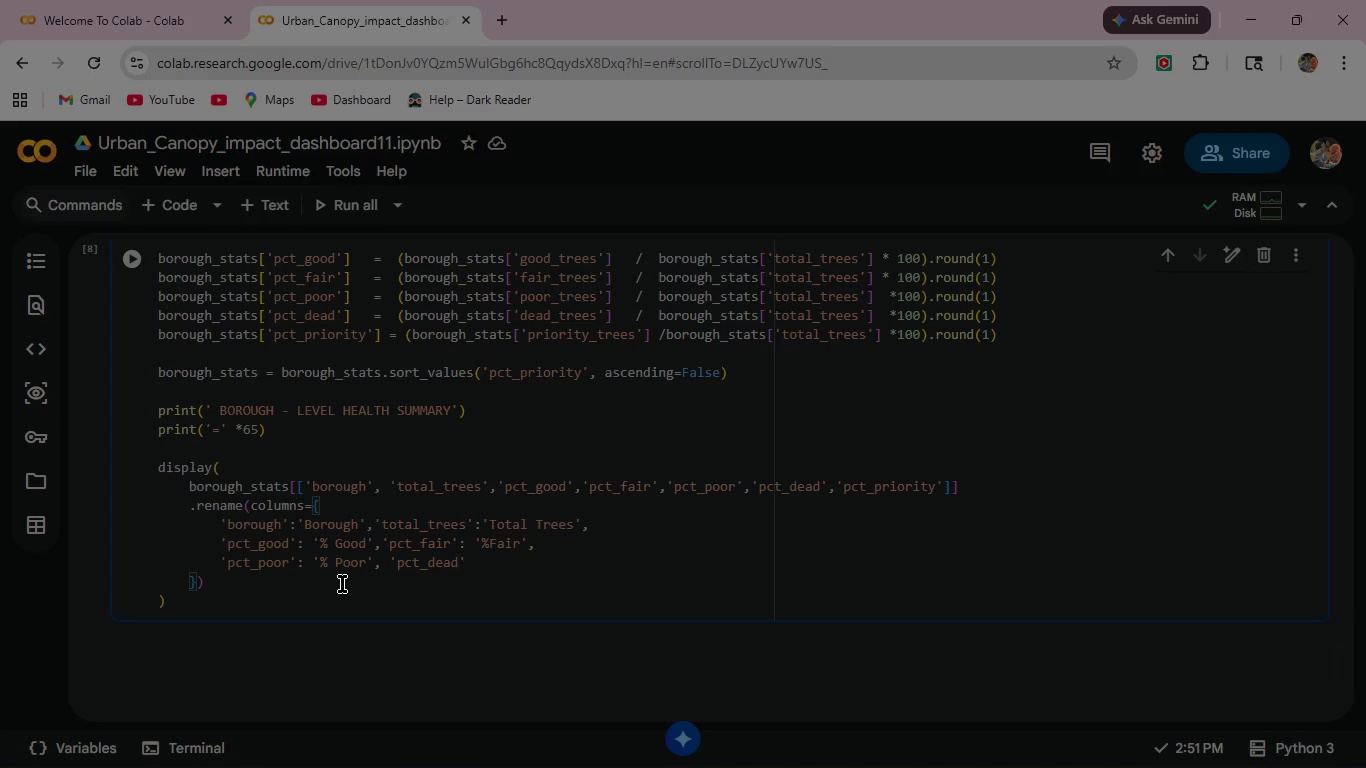 
key(ArrowRight)
 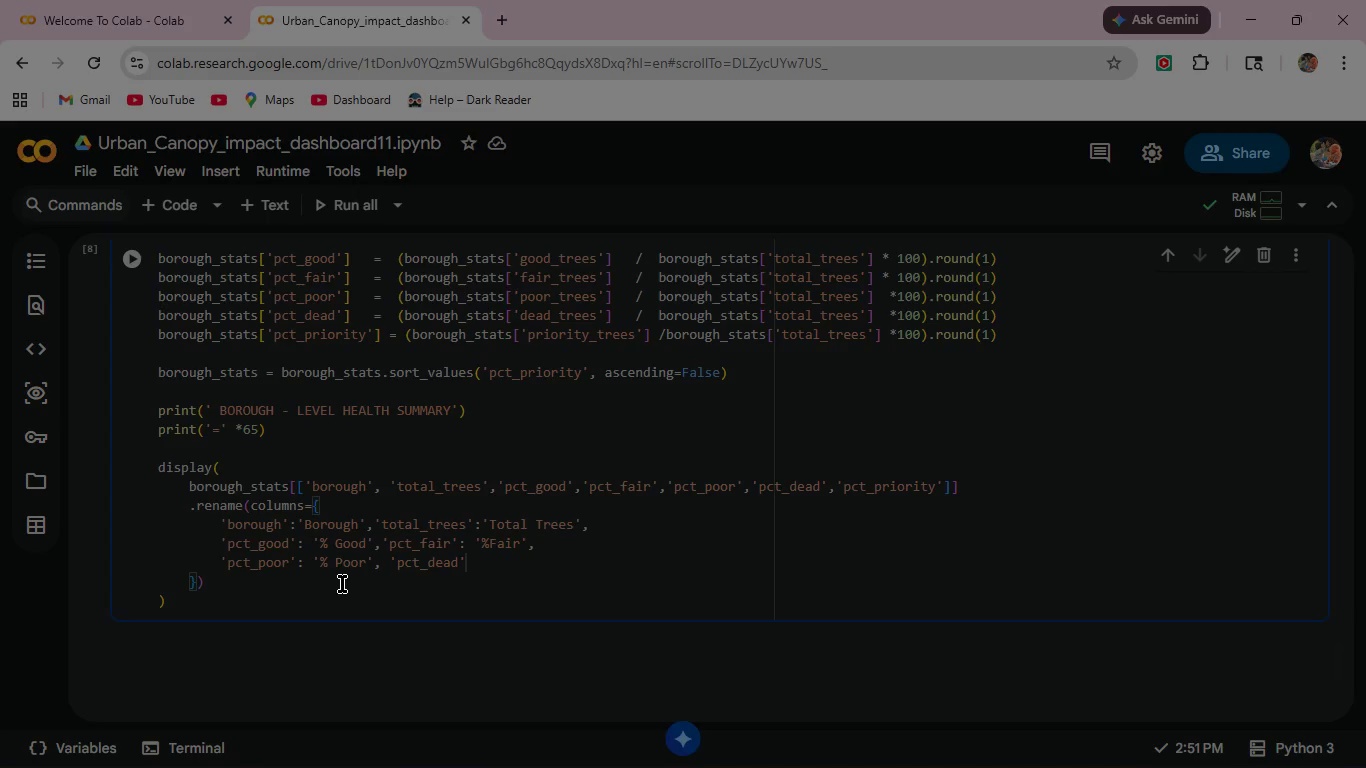 
key(Shift+Semicolon)
 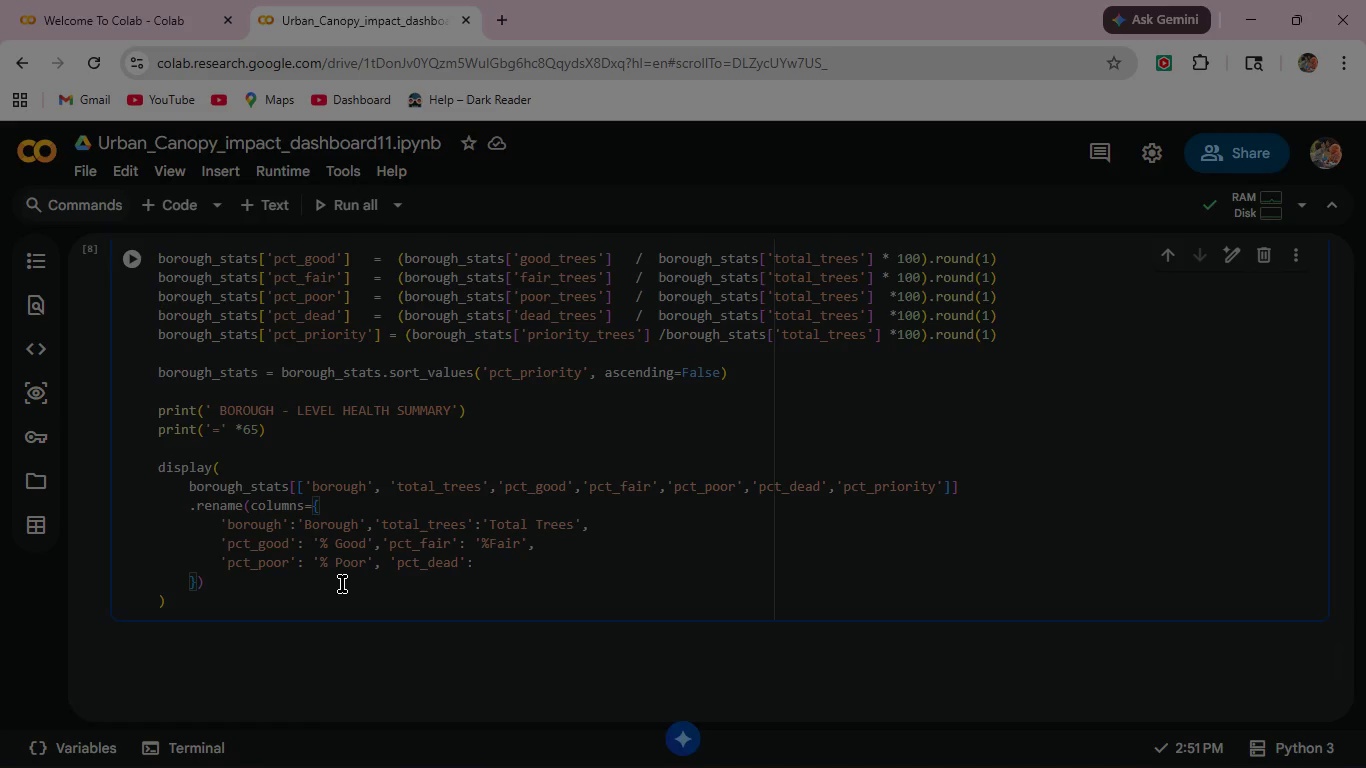 
key(Quote)
 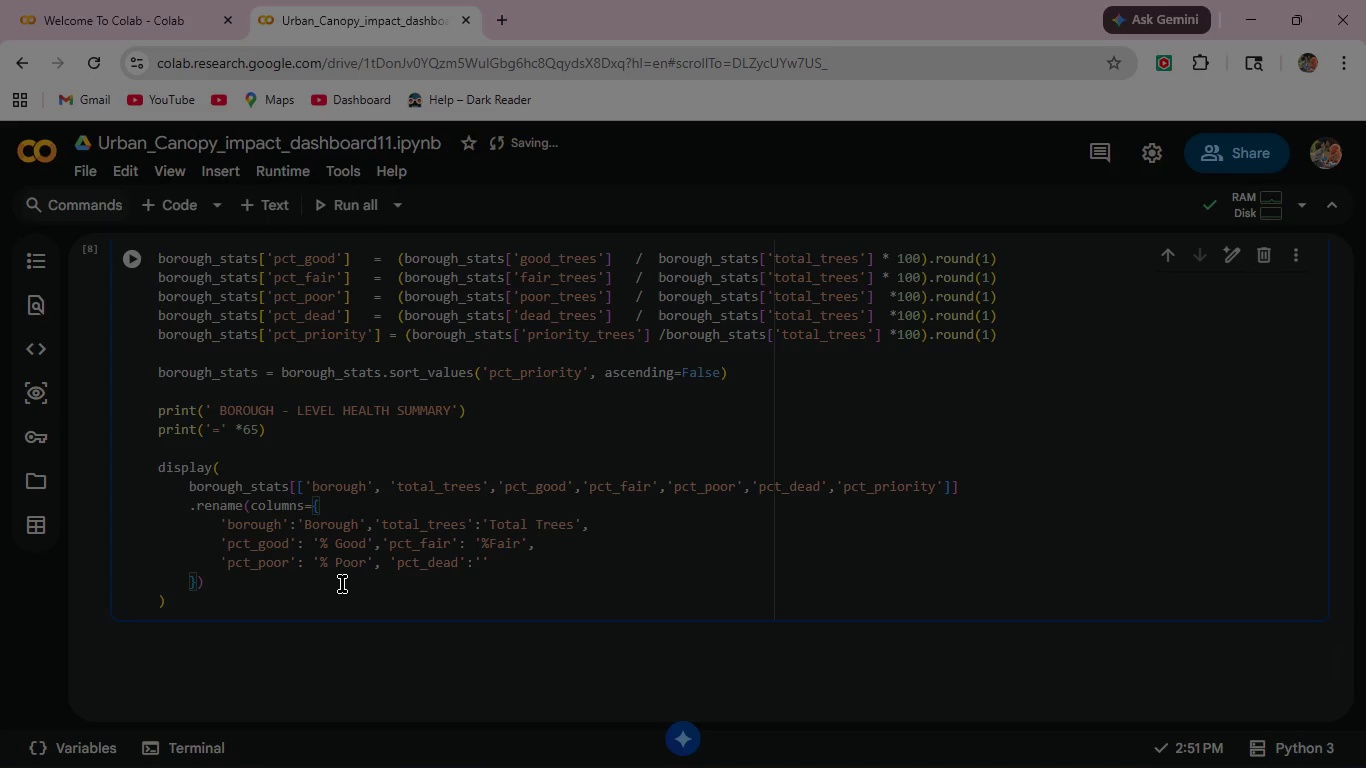 
hold_key(key=ShiftLeft, duration=1.52)
 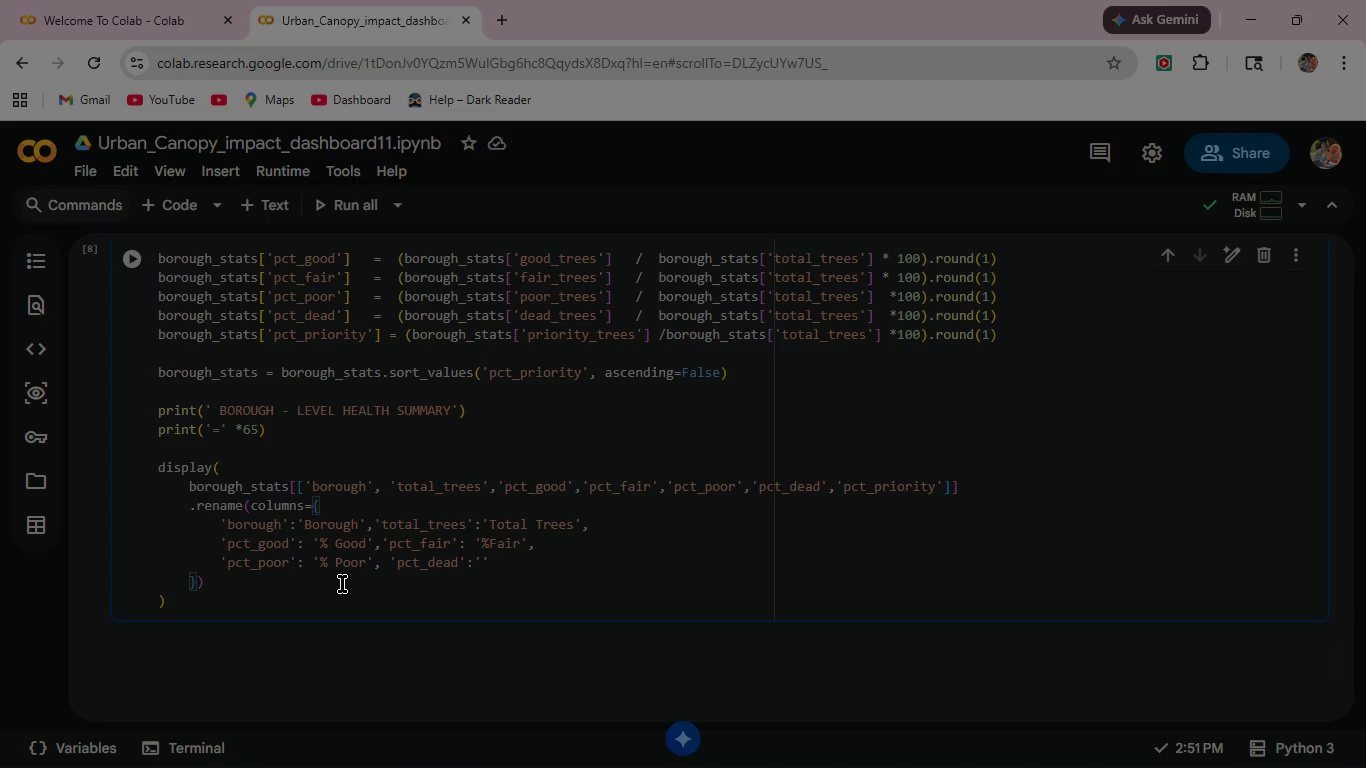 
hold_key(key=ShiftLeft, duration=1.5)
 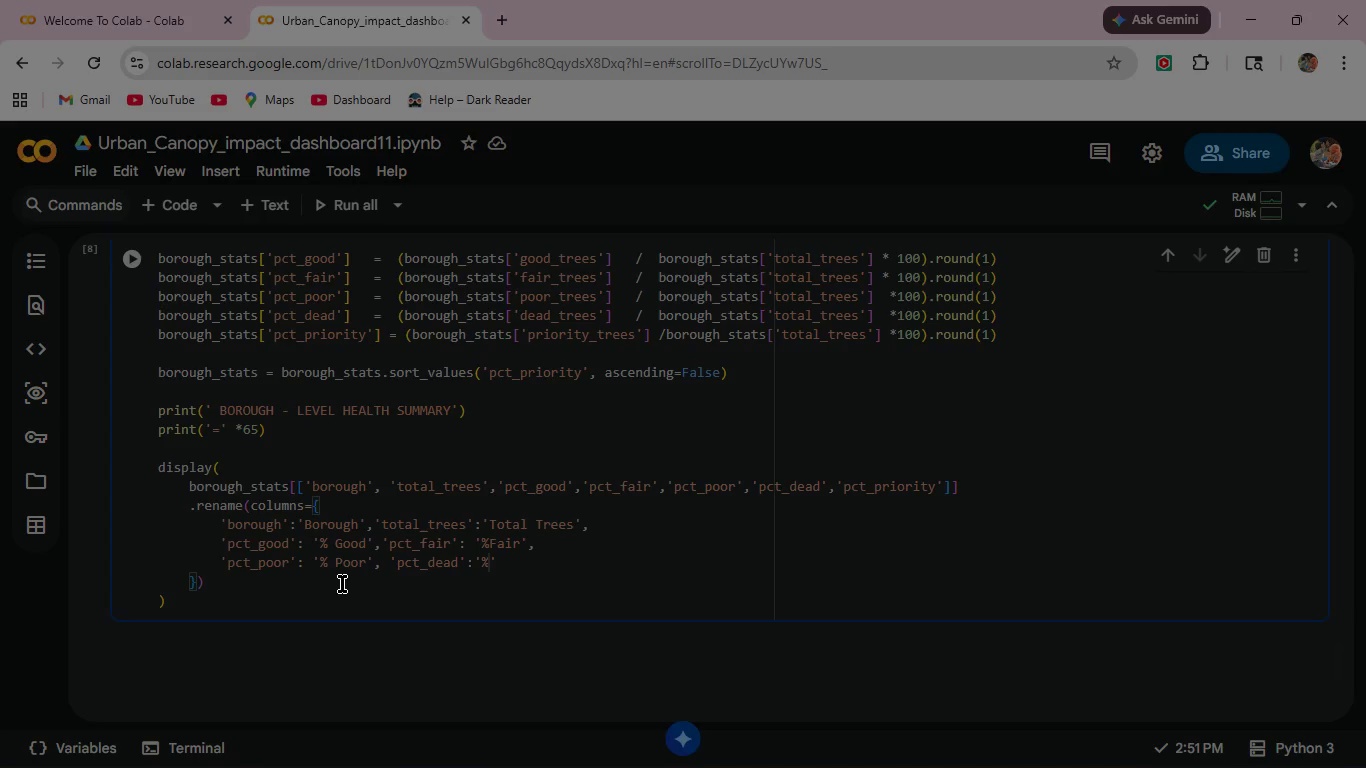 
type(% Dead)
 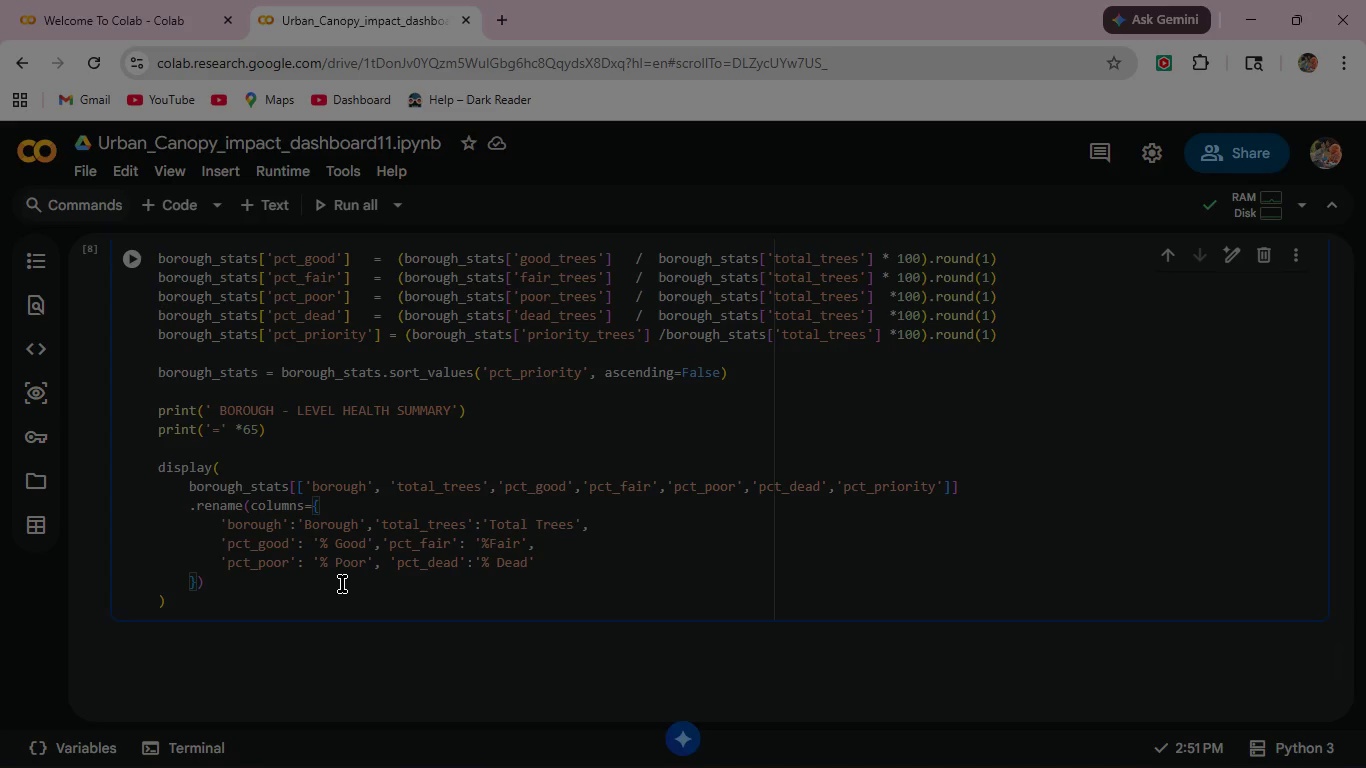 
key(ArrowRight)
 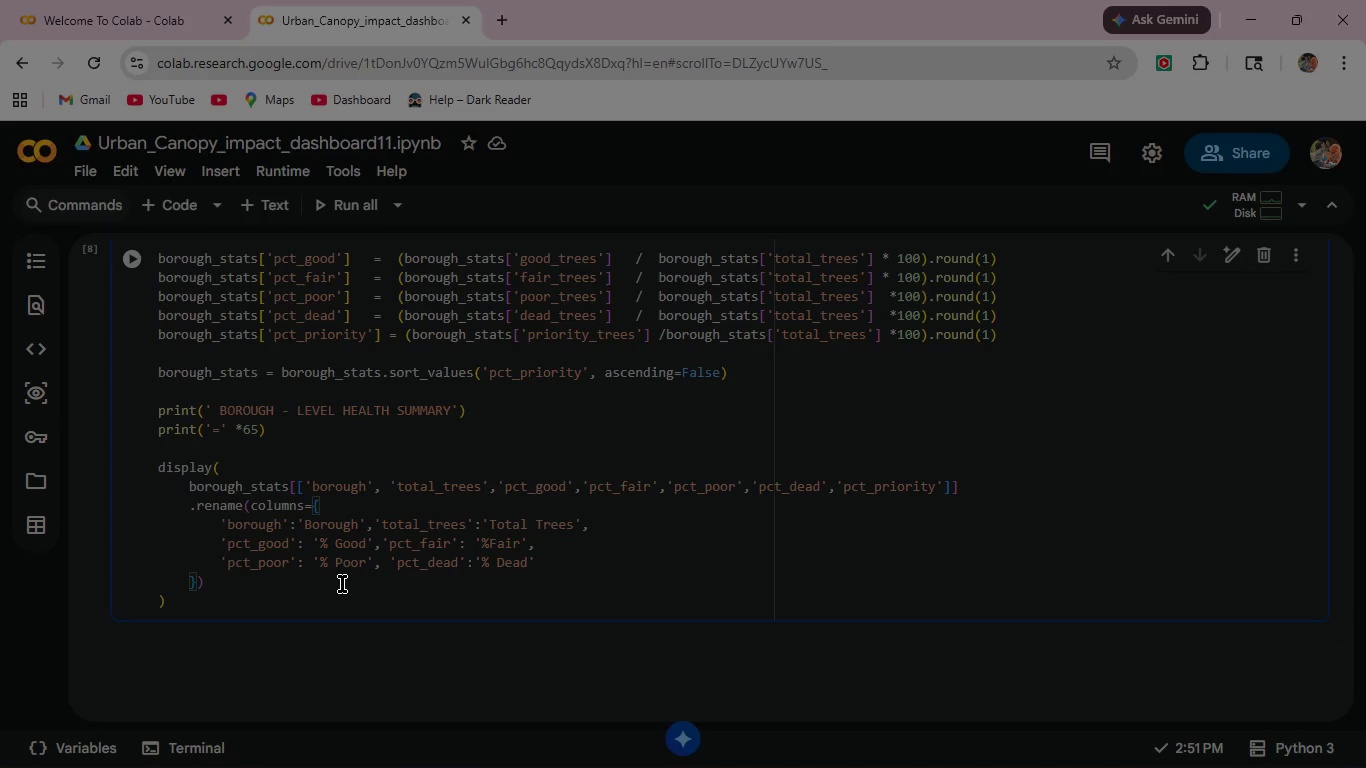 
key(Comma)
 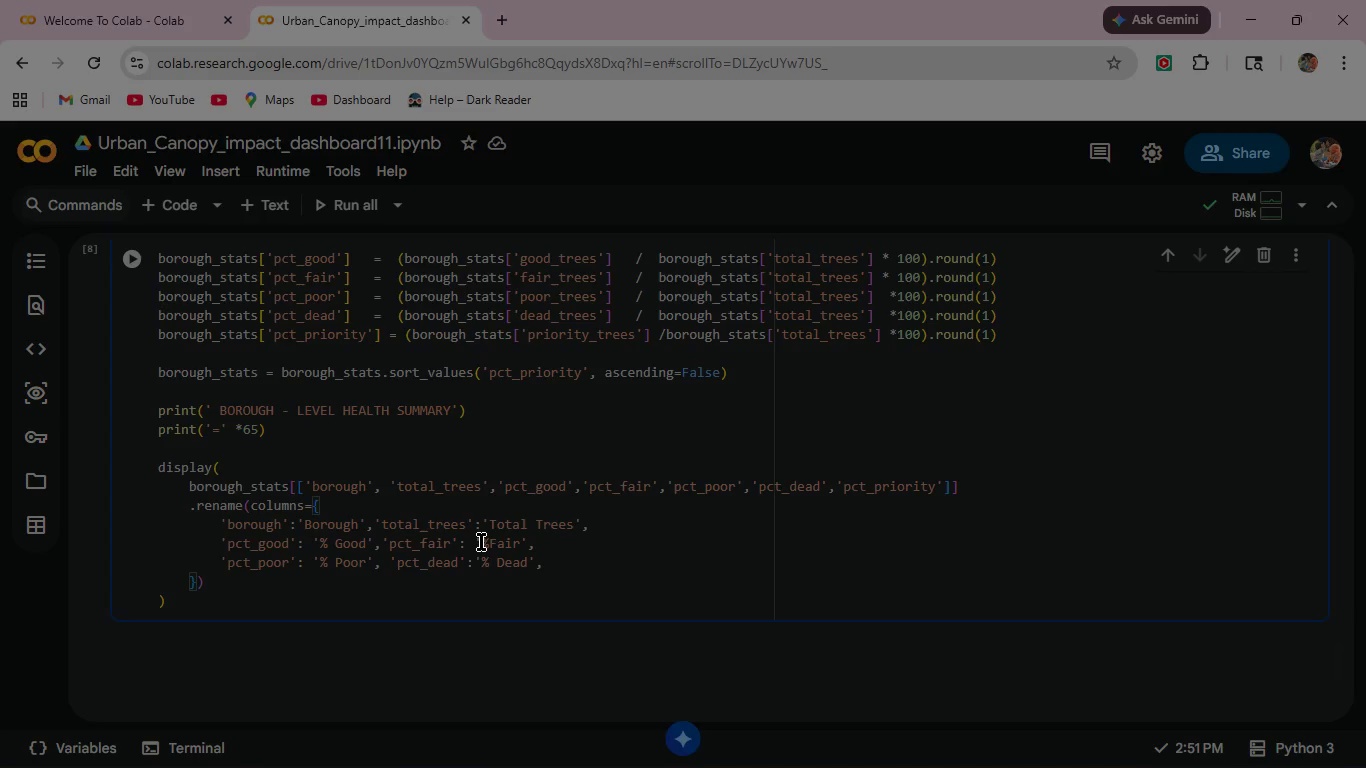 
left_click([482, 542])
 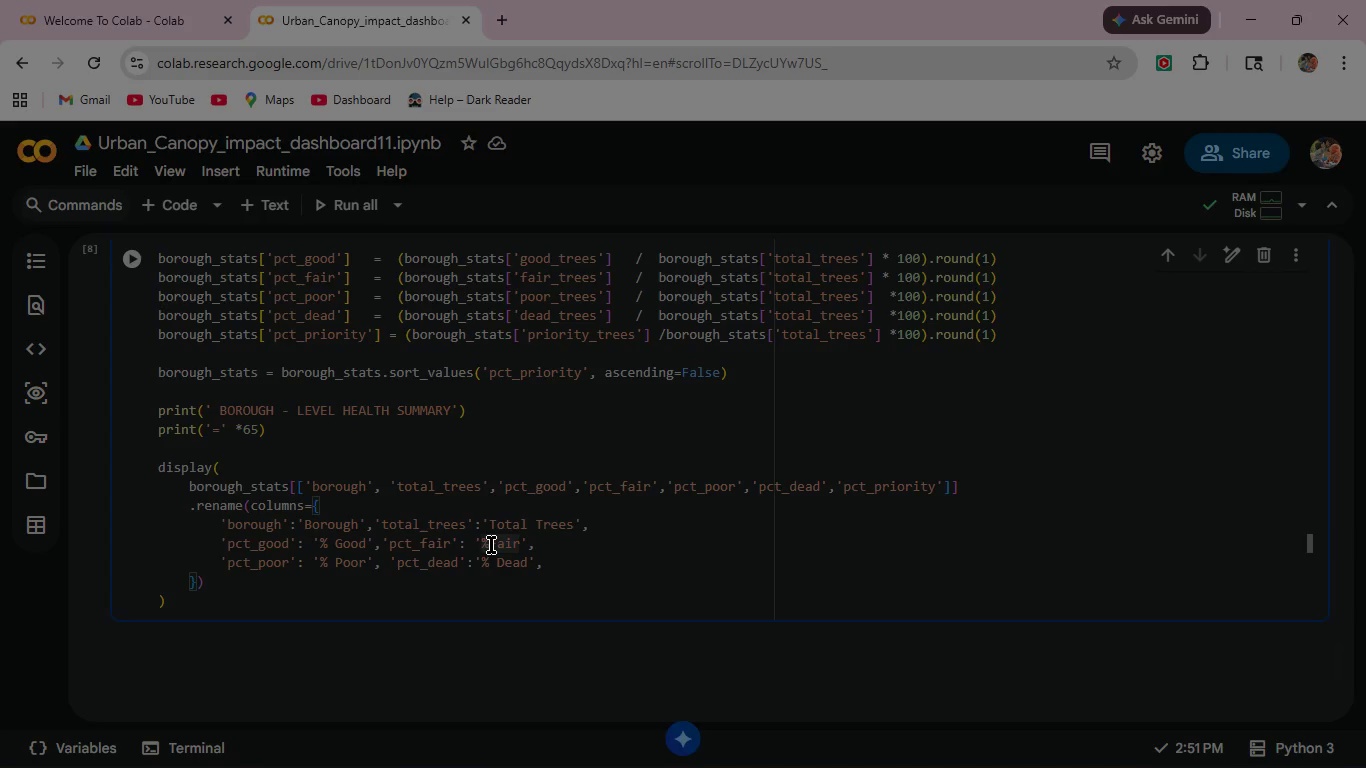 
left_click([491, 545])
 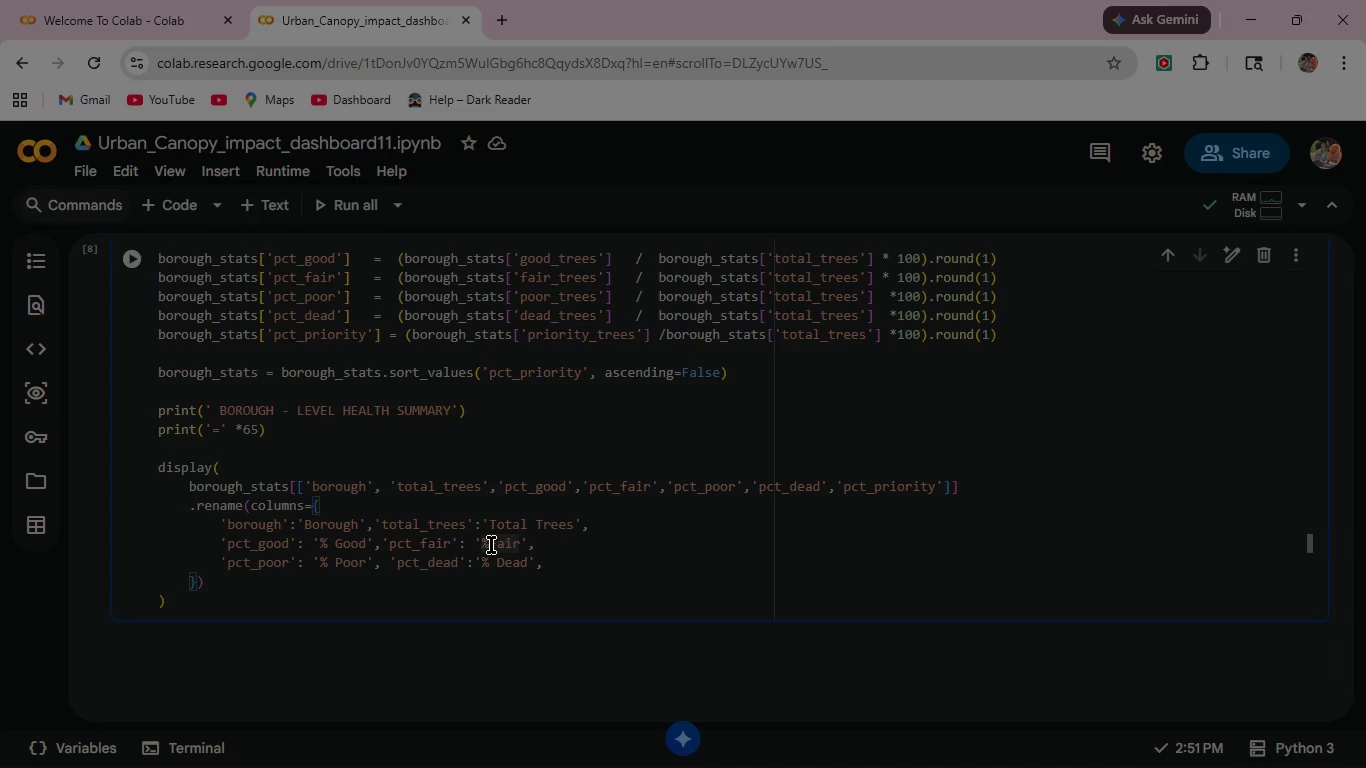 
key(Space)
 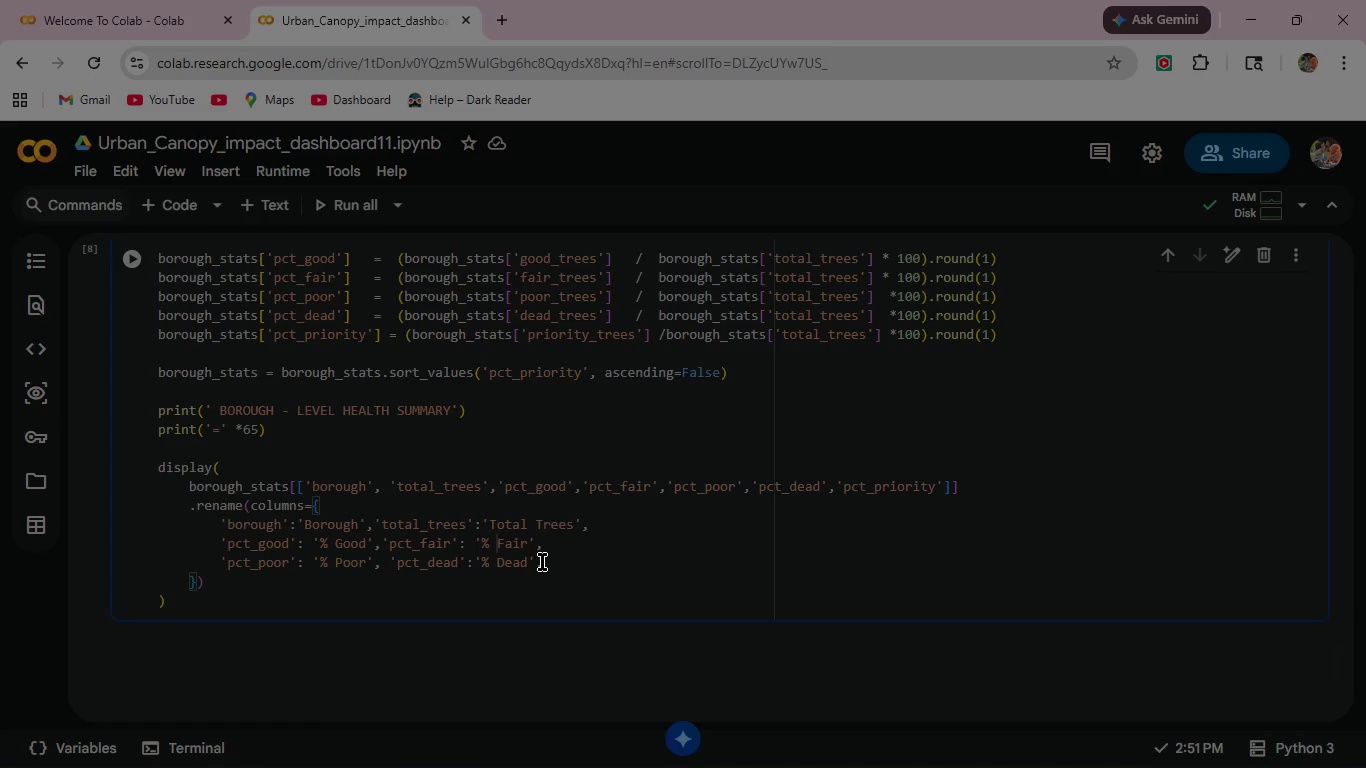 
left_click([555, 563])
 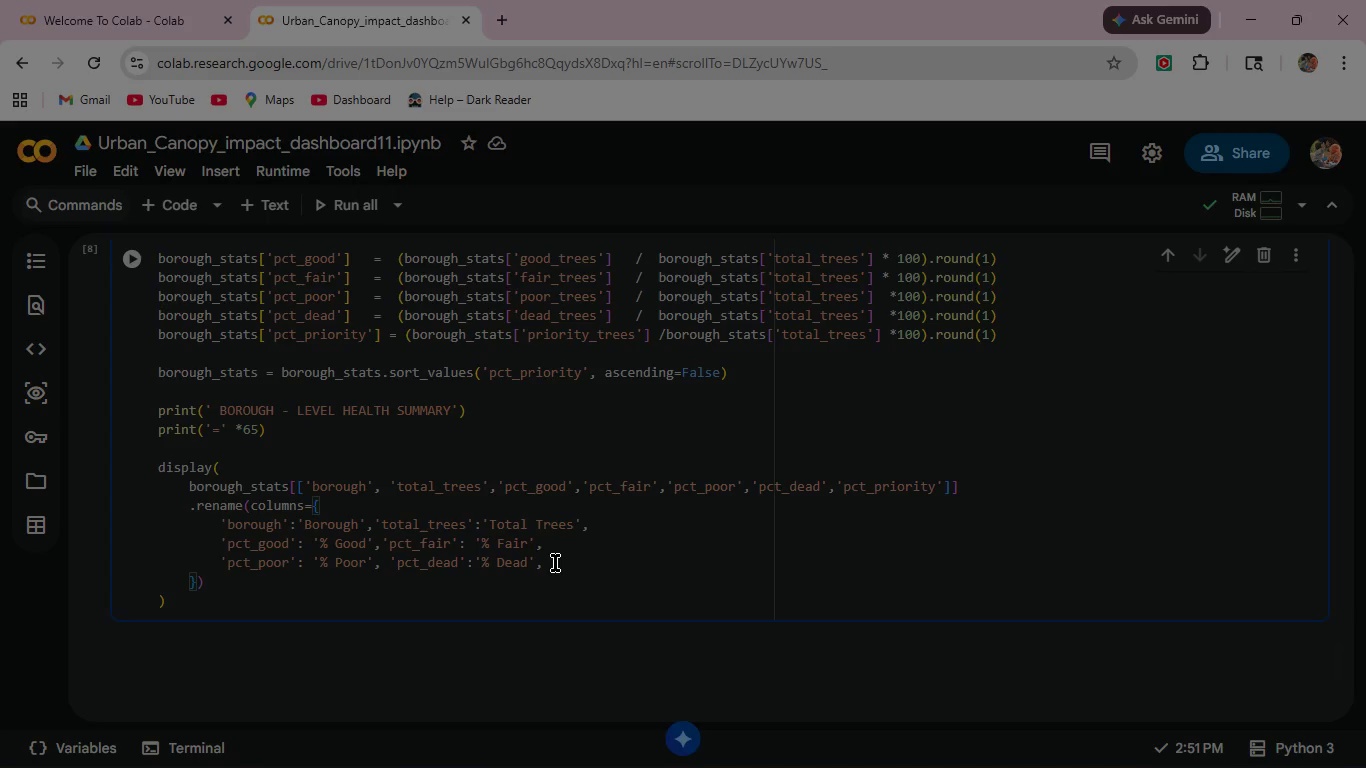 
key(Enter)
 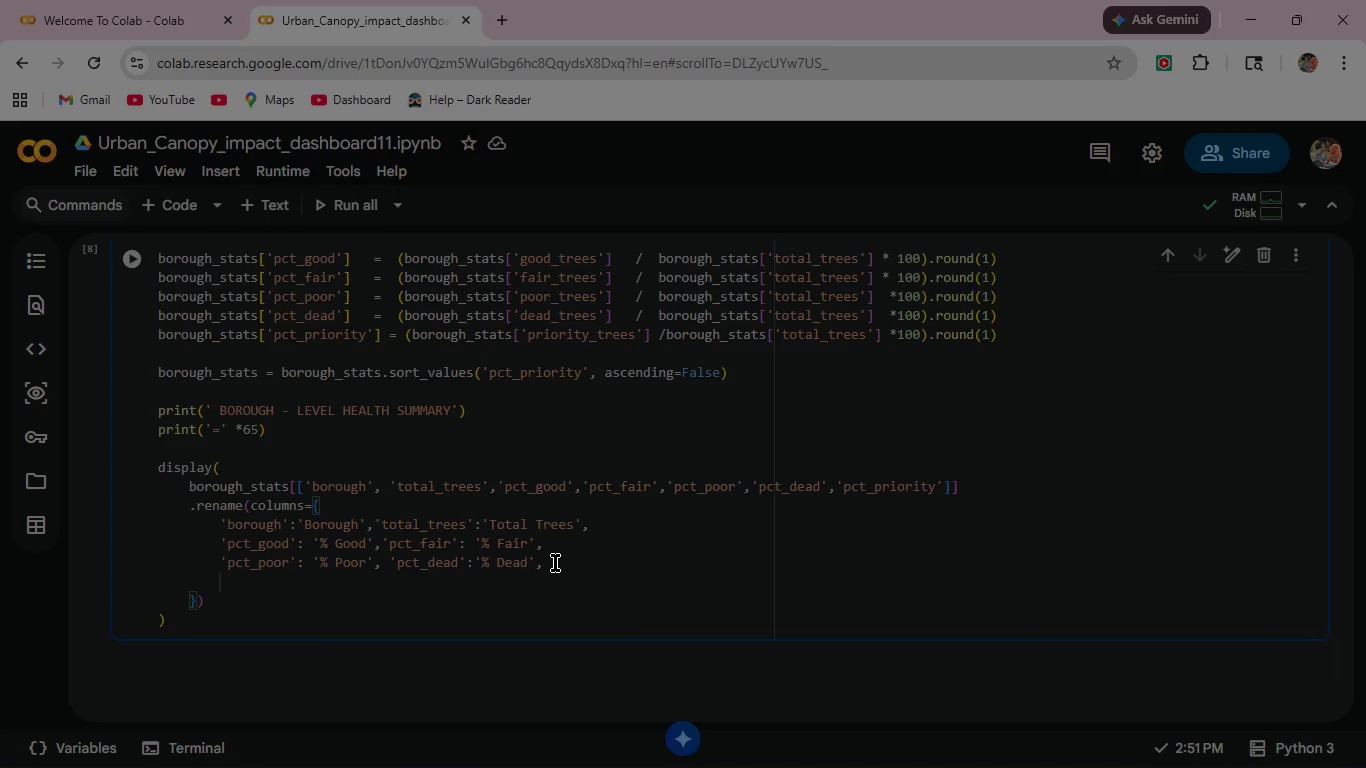 
type('Pct_)
 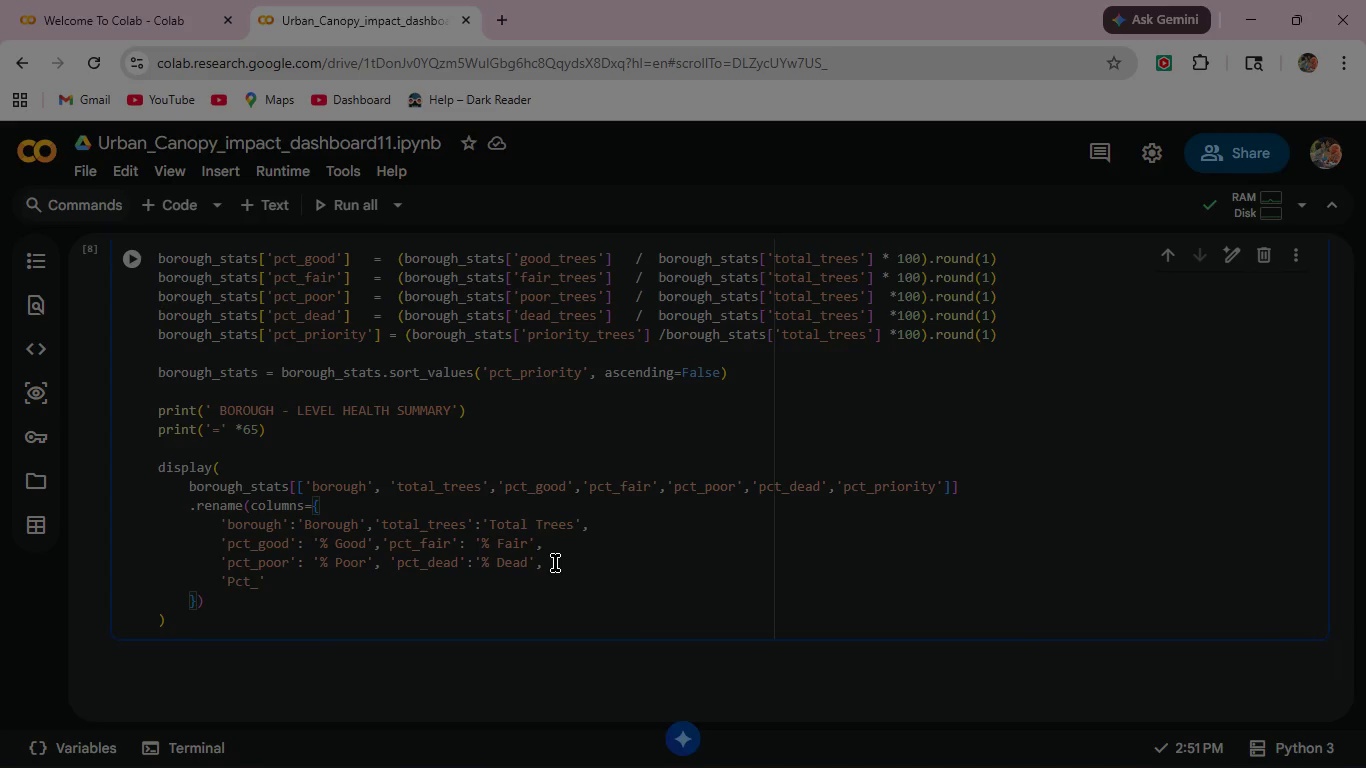 
wait(5.97)
 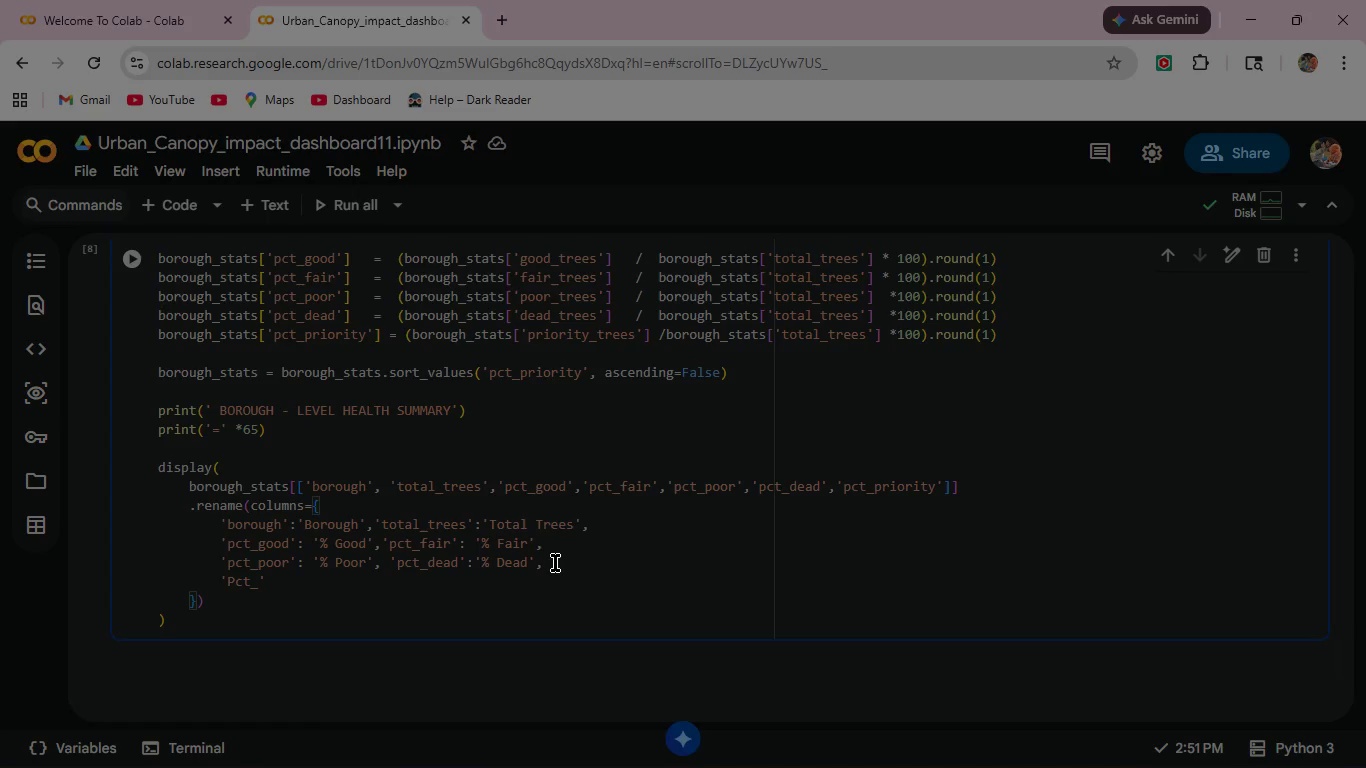 
type(priority)
 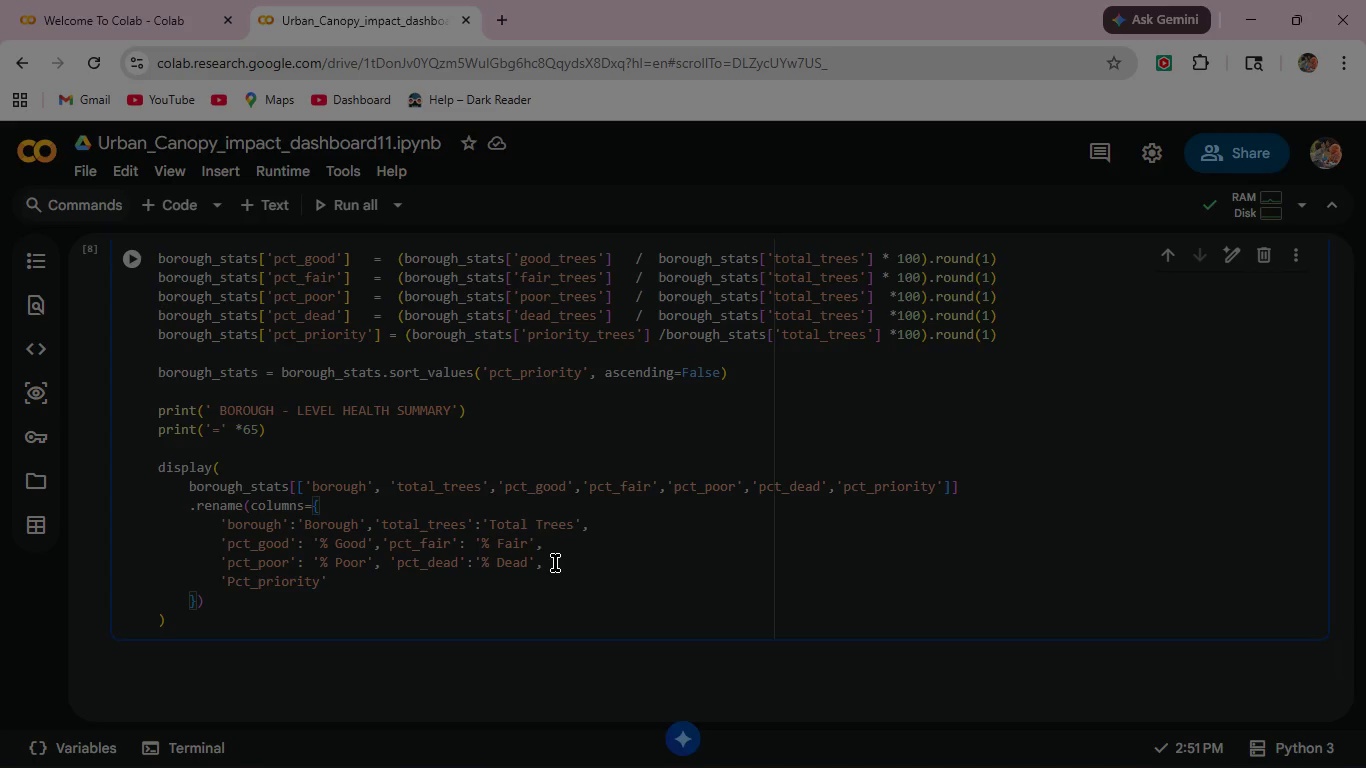 
key(ArrowRight)
 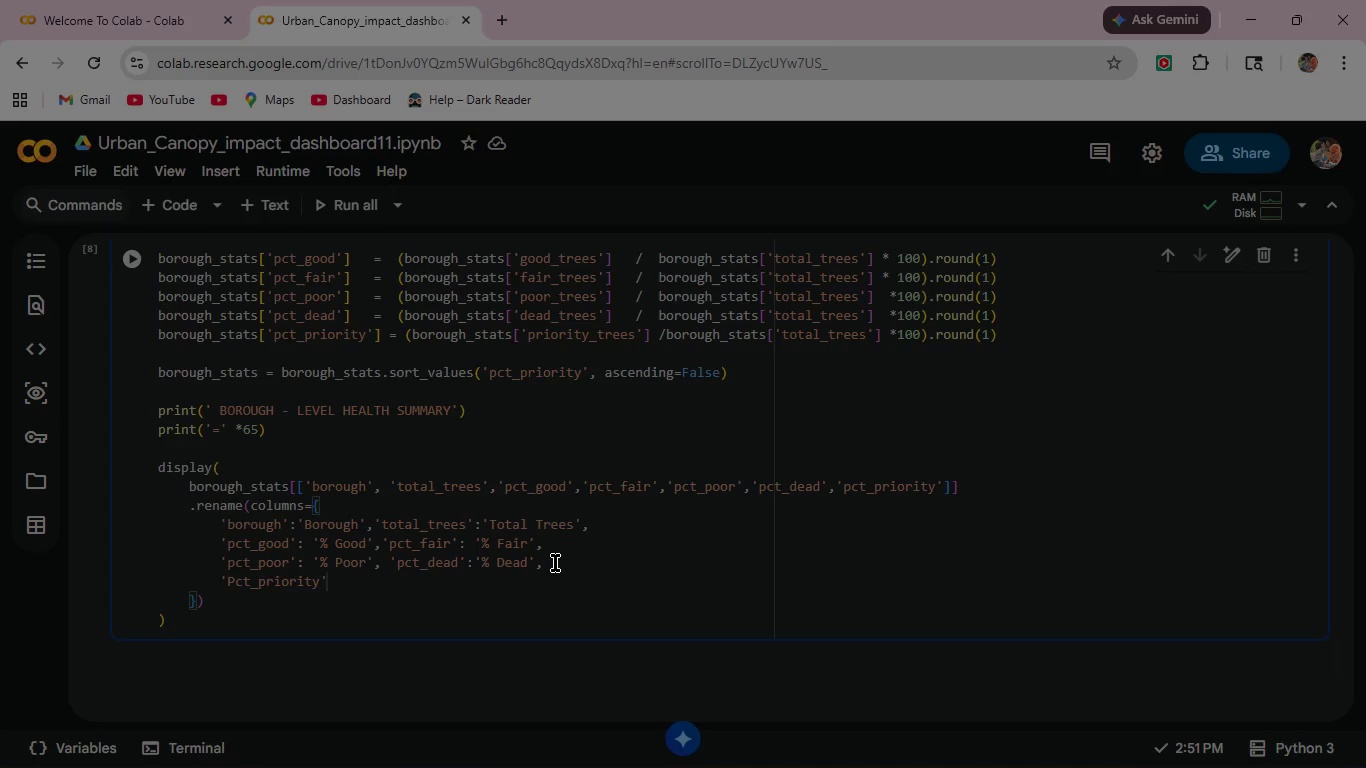 
key(Shift+ShiftRight)
 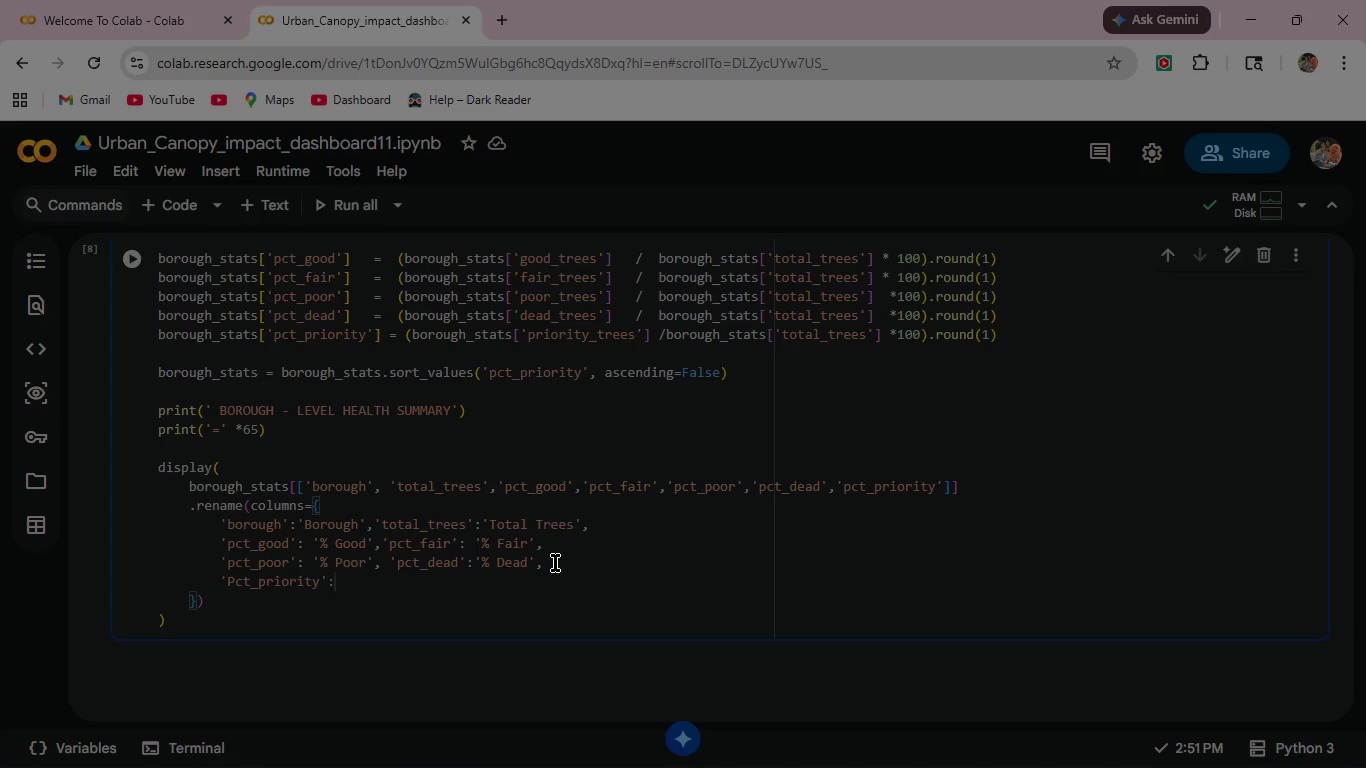 
key(Shift+Semicolon)
 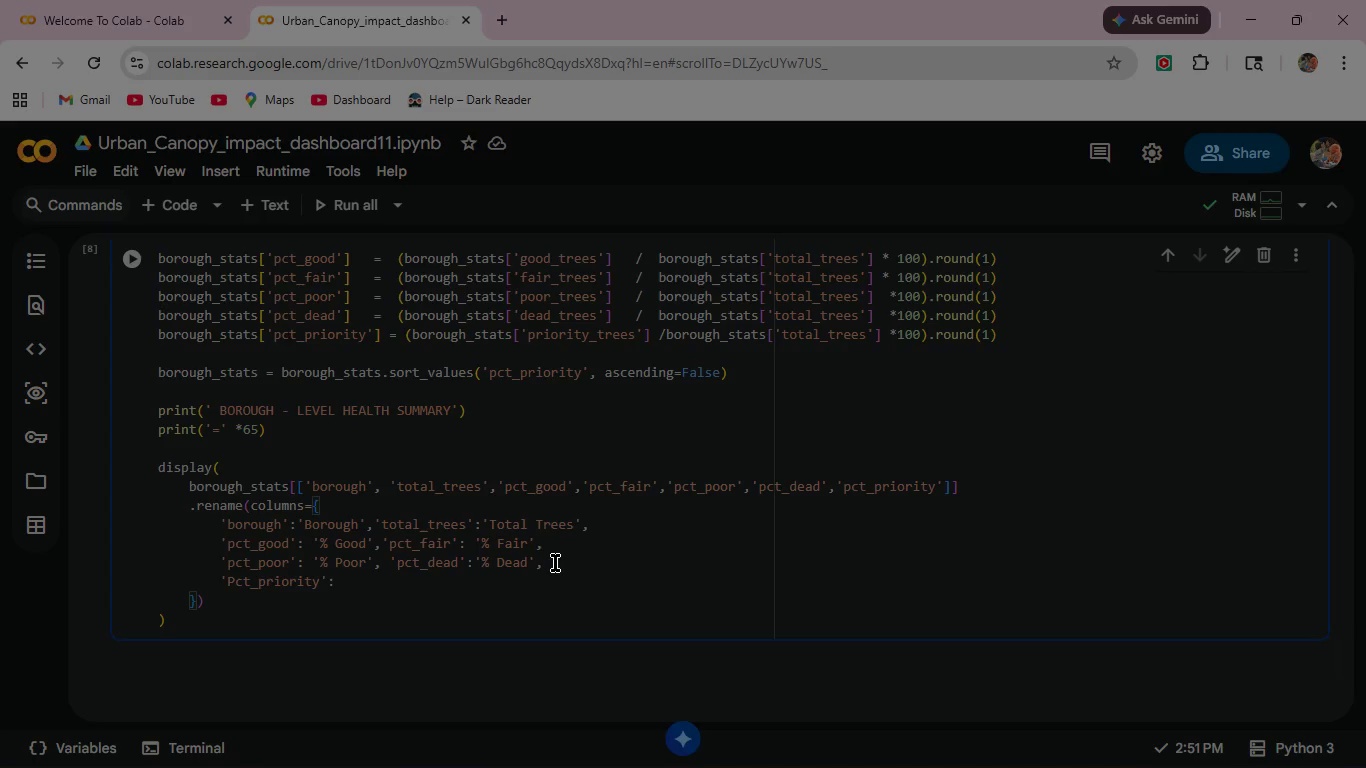 
type( '% Priority)
 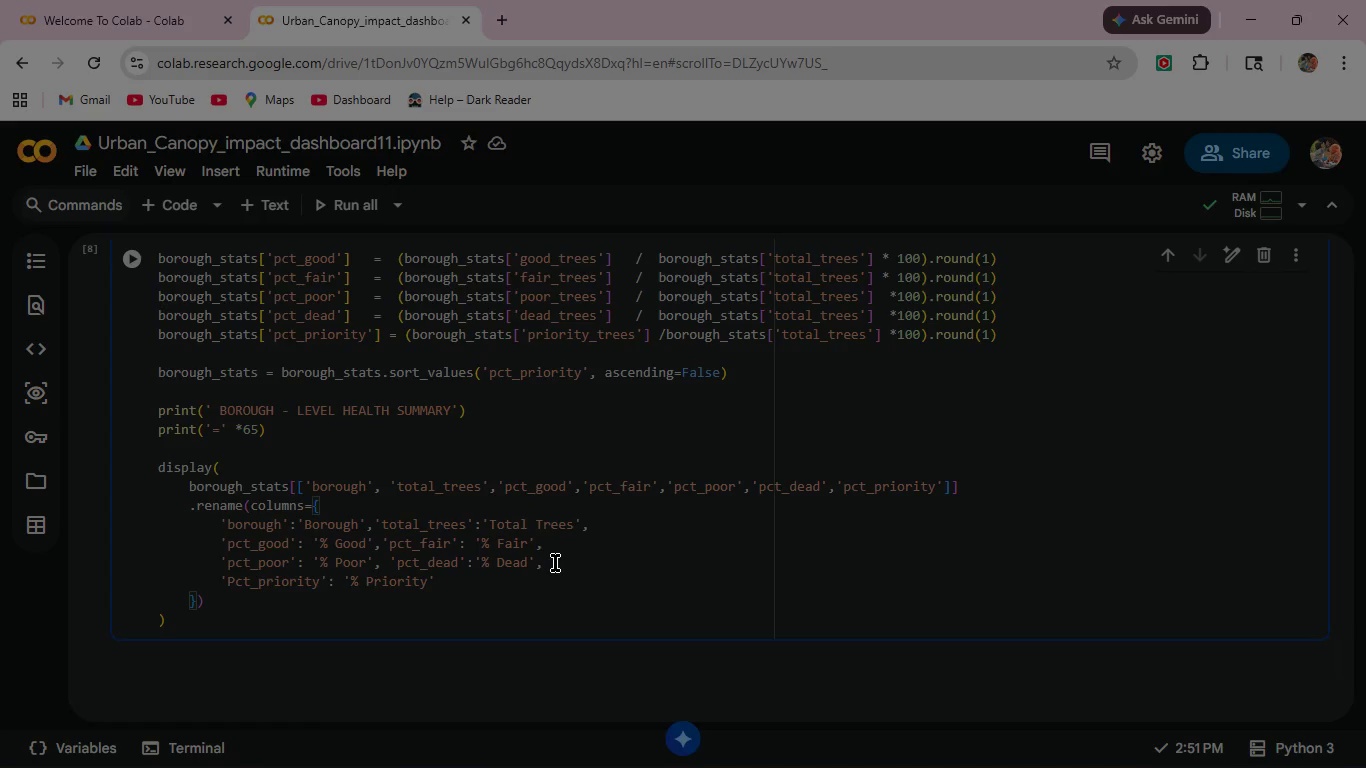 
wait(6.44)
 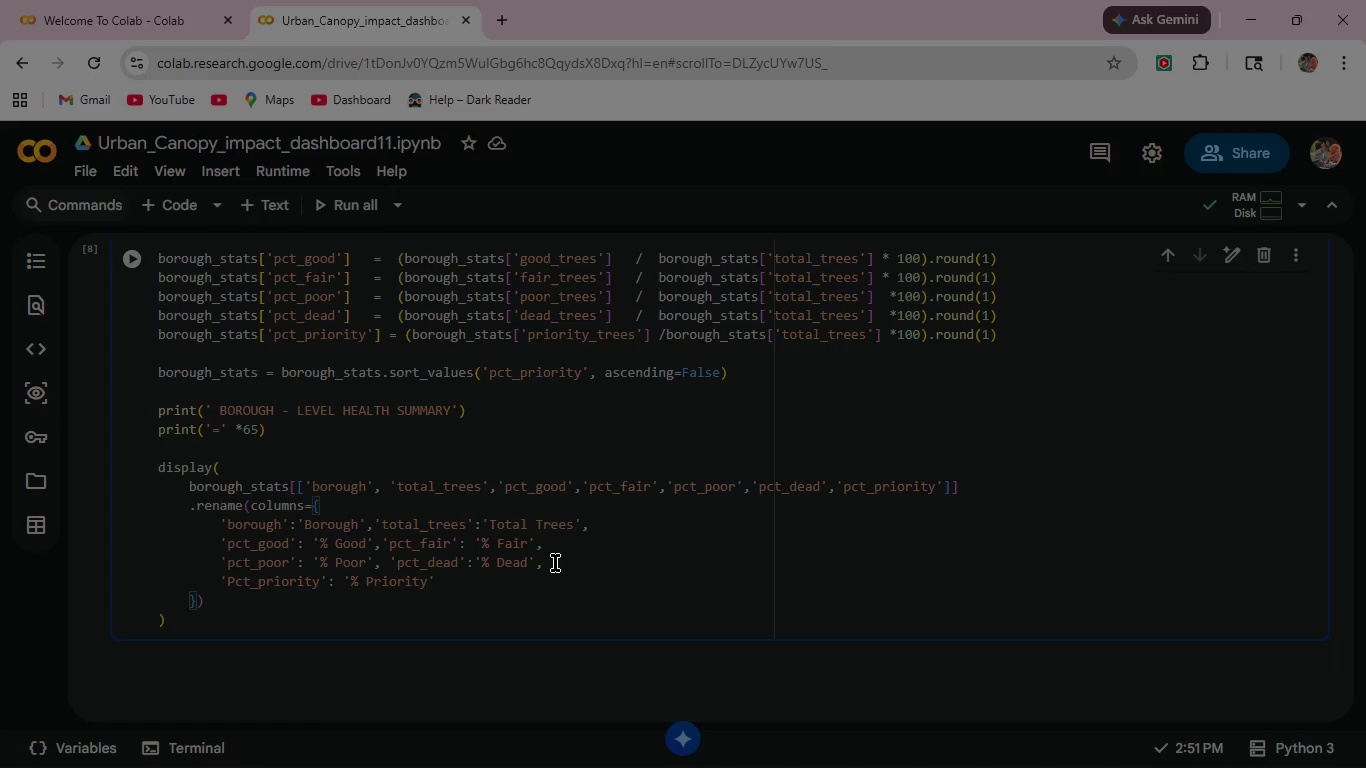 
left_click([135, 264])
 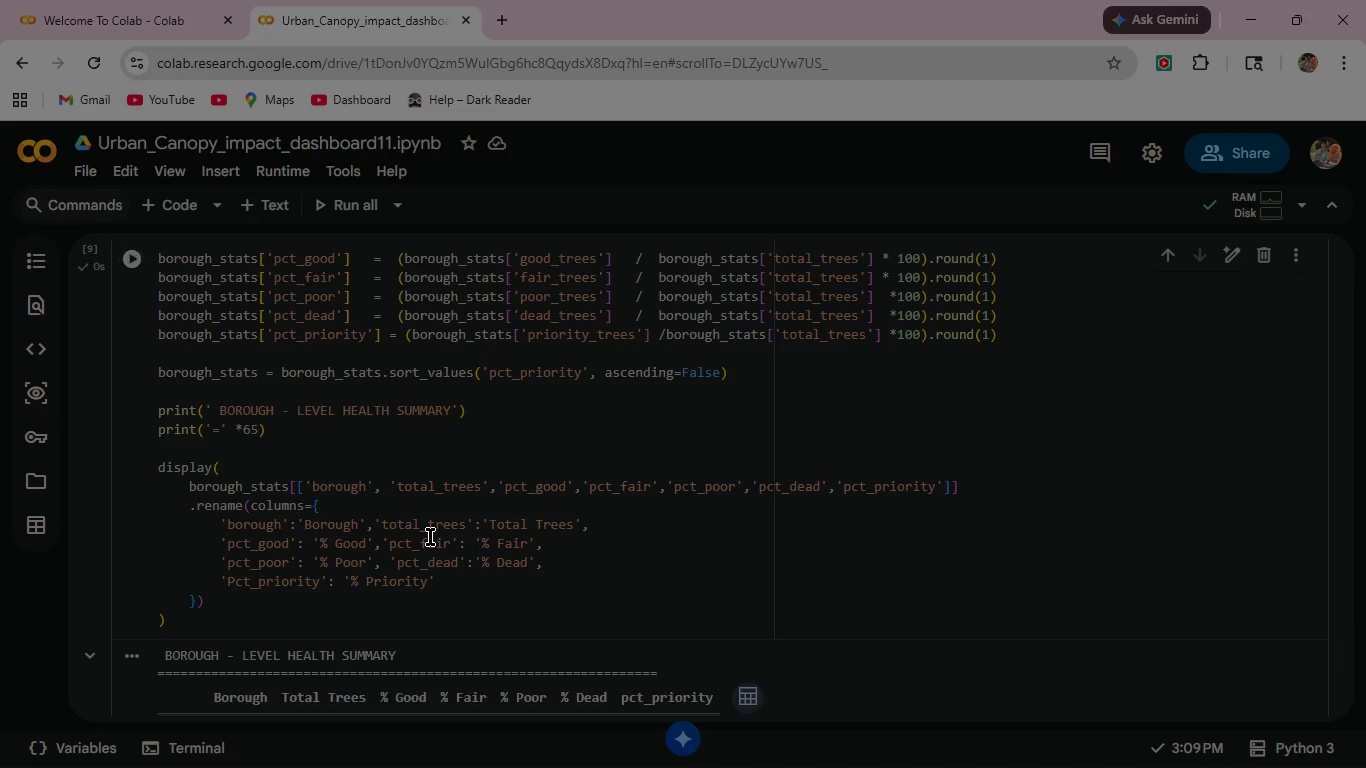 
scroll: coordinate [434, 538], scroll_direction: down, amount: 4.0
 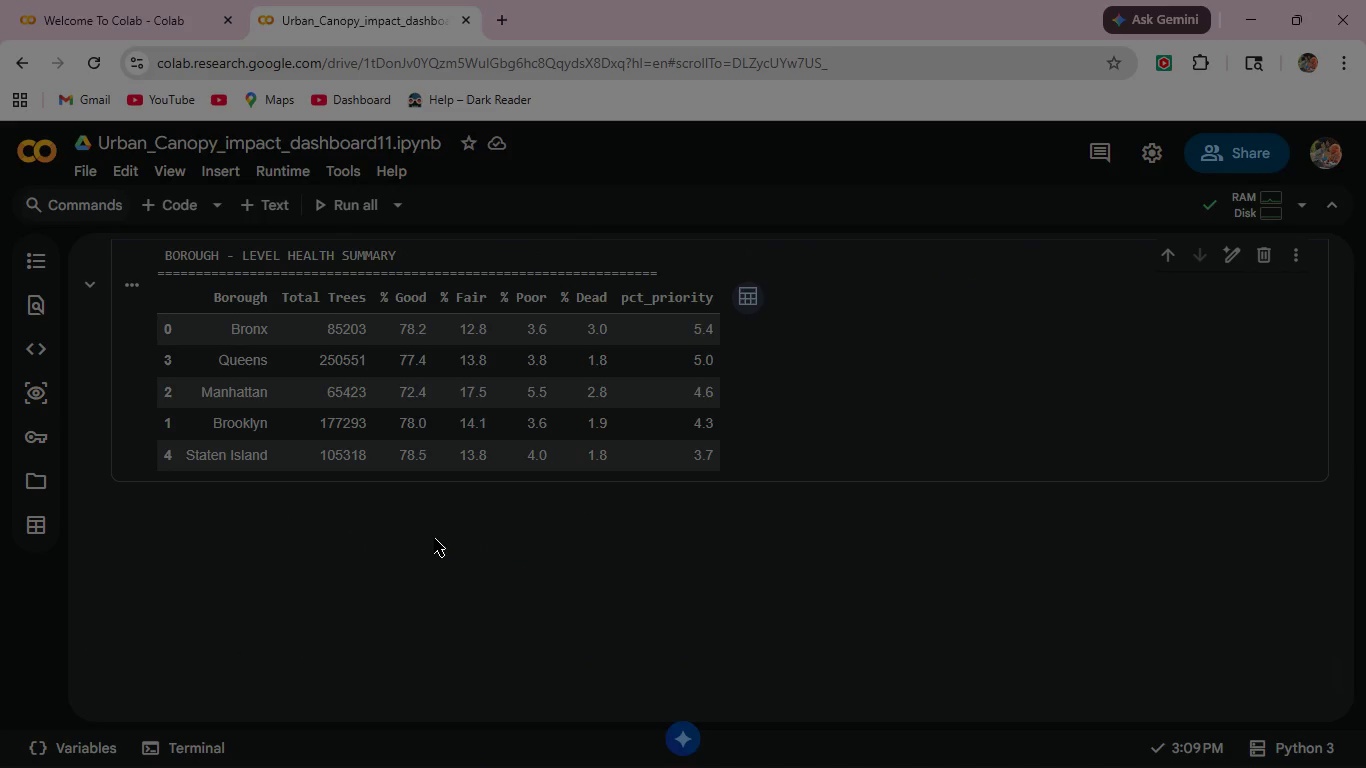 
scroll: coordinate [438, 538], scroll_direction: up, amount: 3.0
 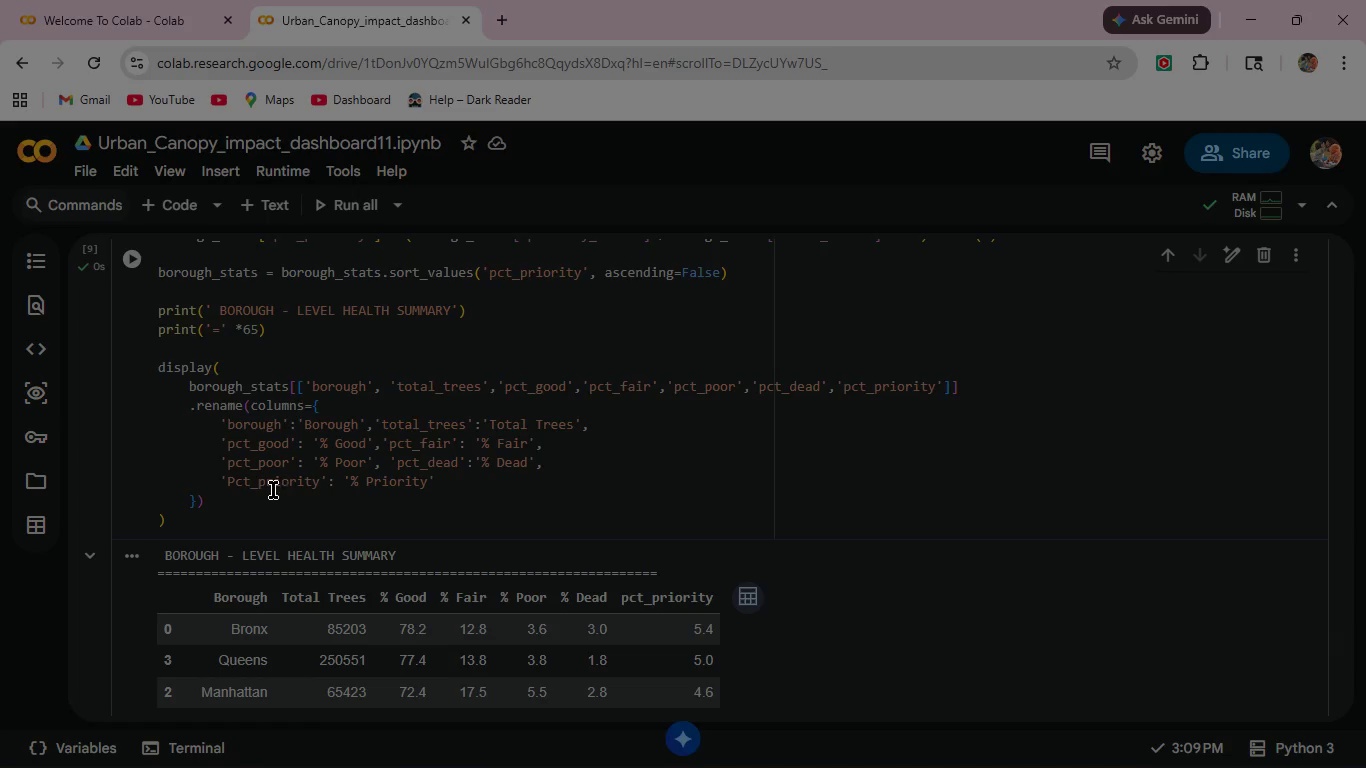 
left_click([226, 505])
 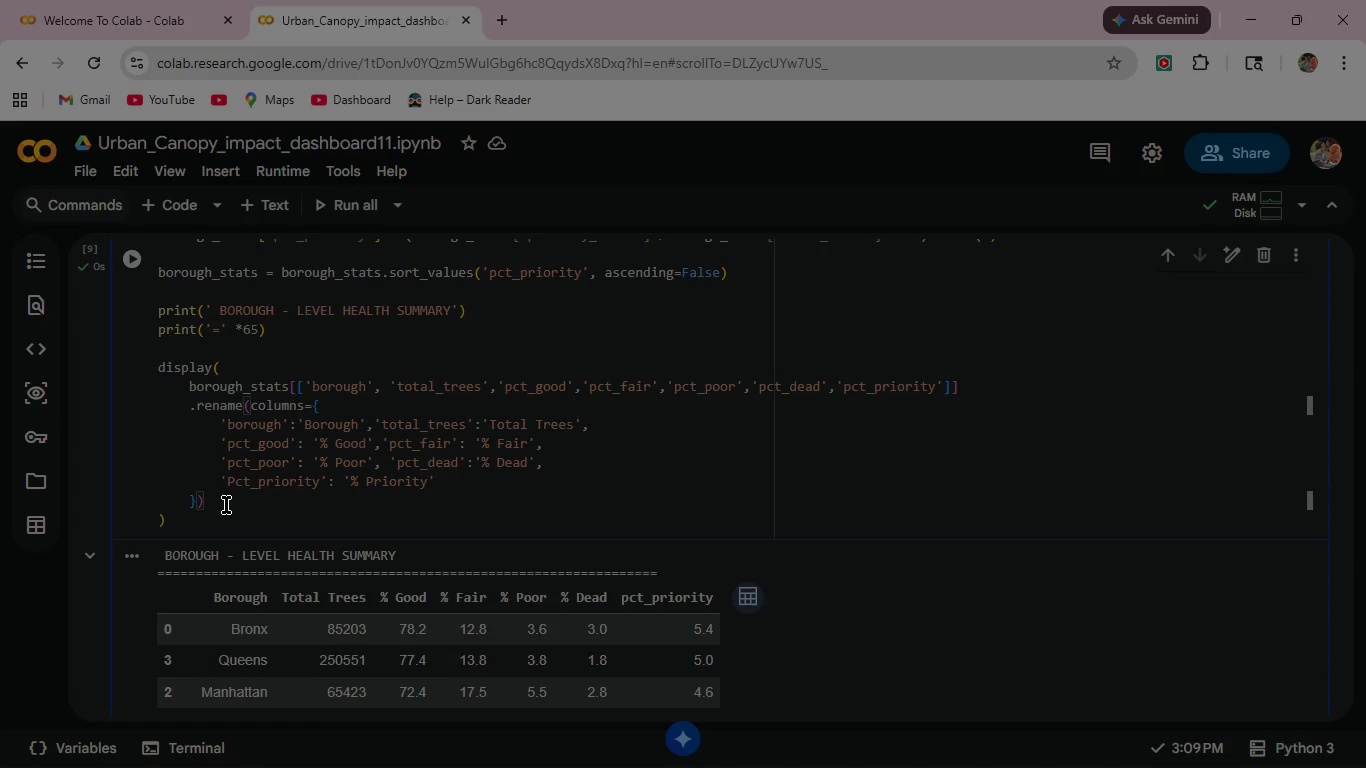 
left_click([226, 505])
 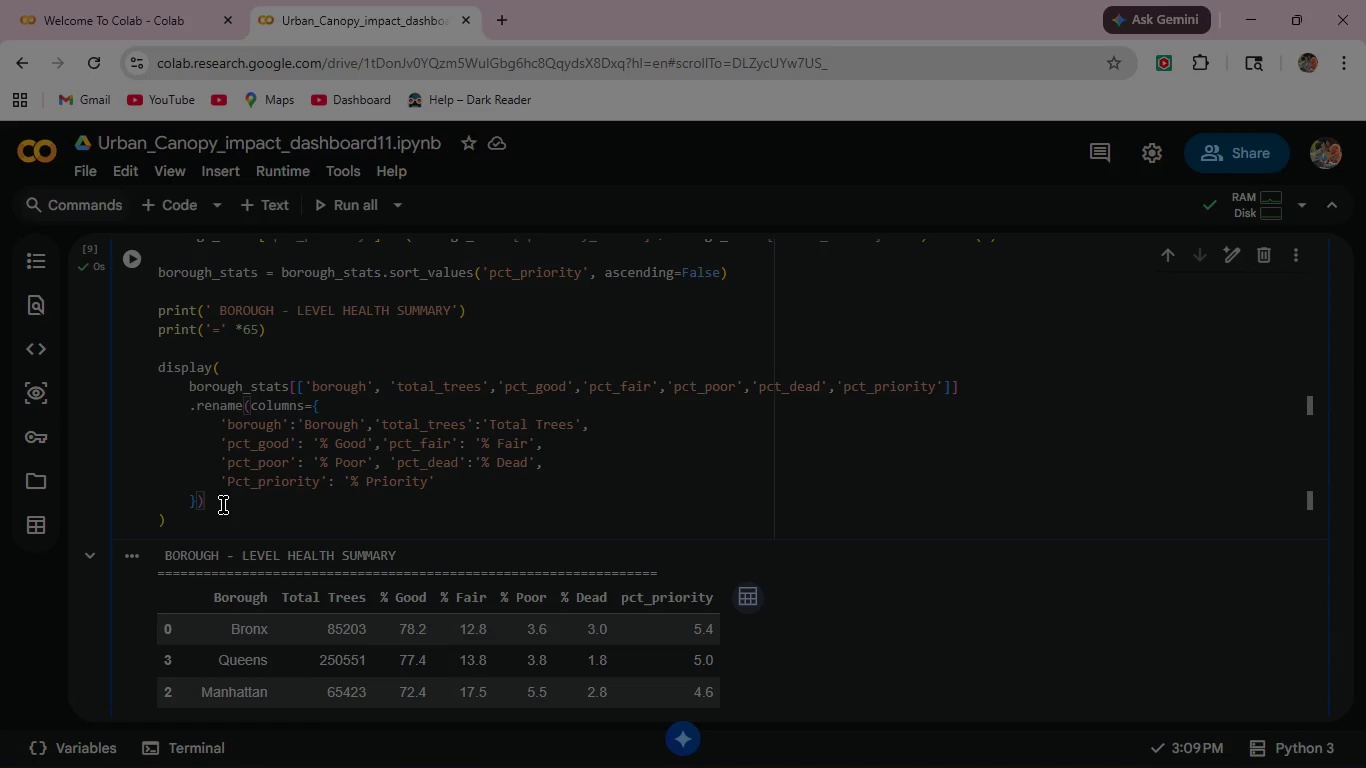 
key(Enter)
 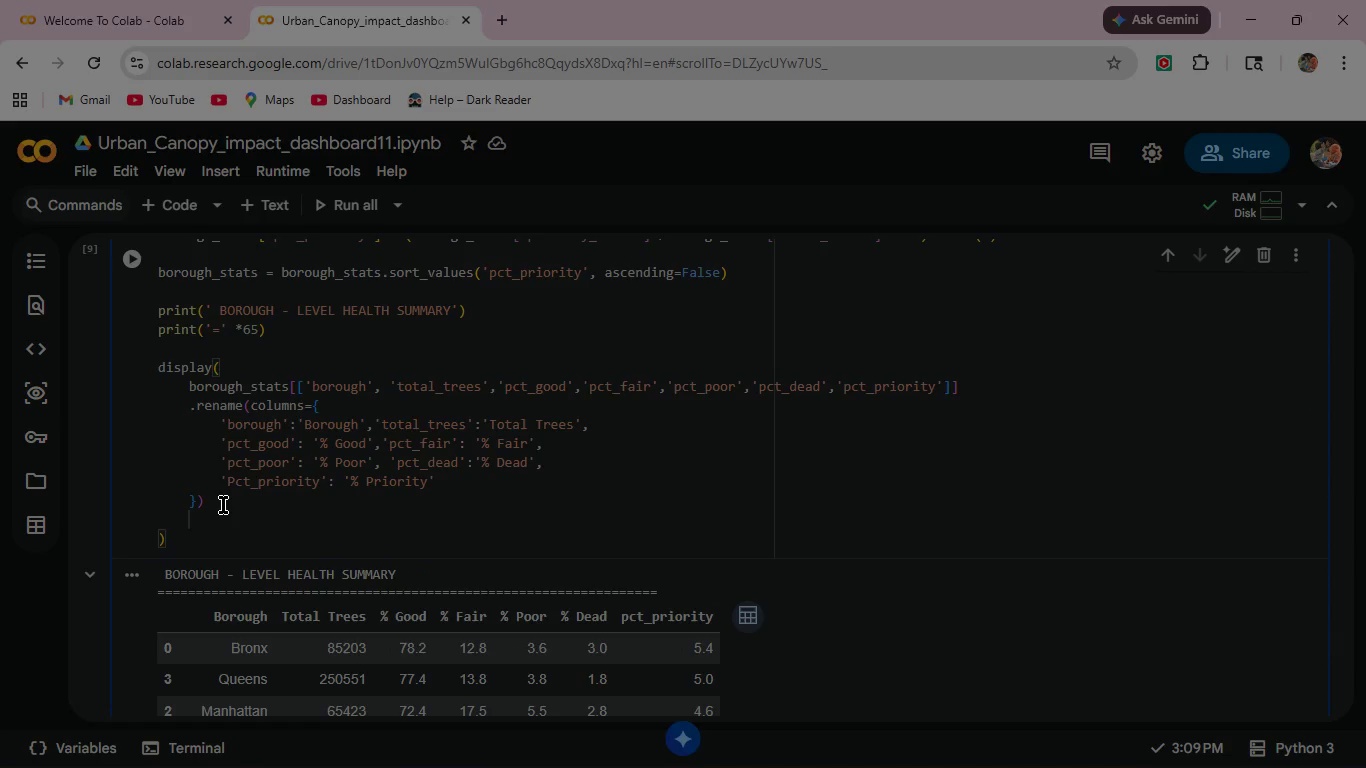 
type(.style)
 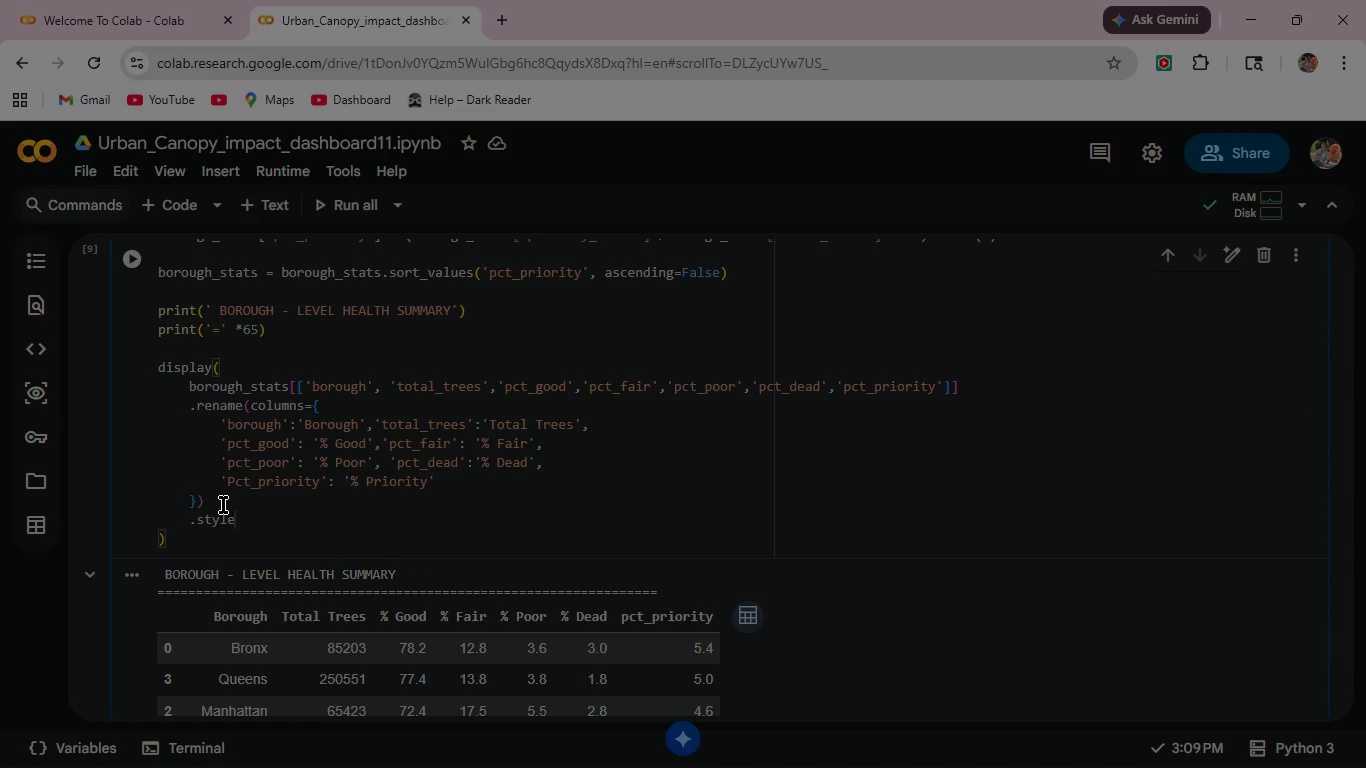 
key(Enter)
 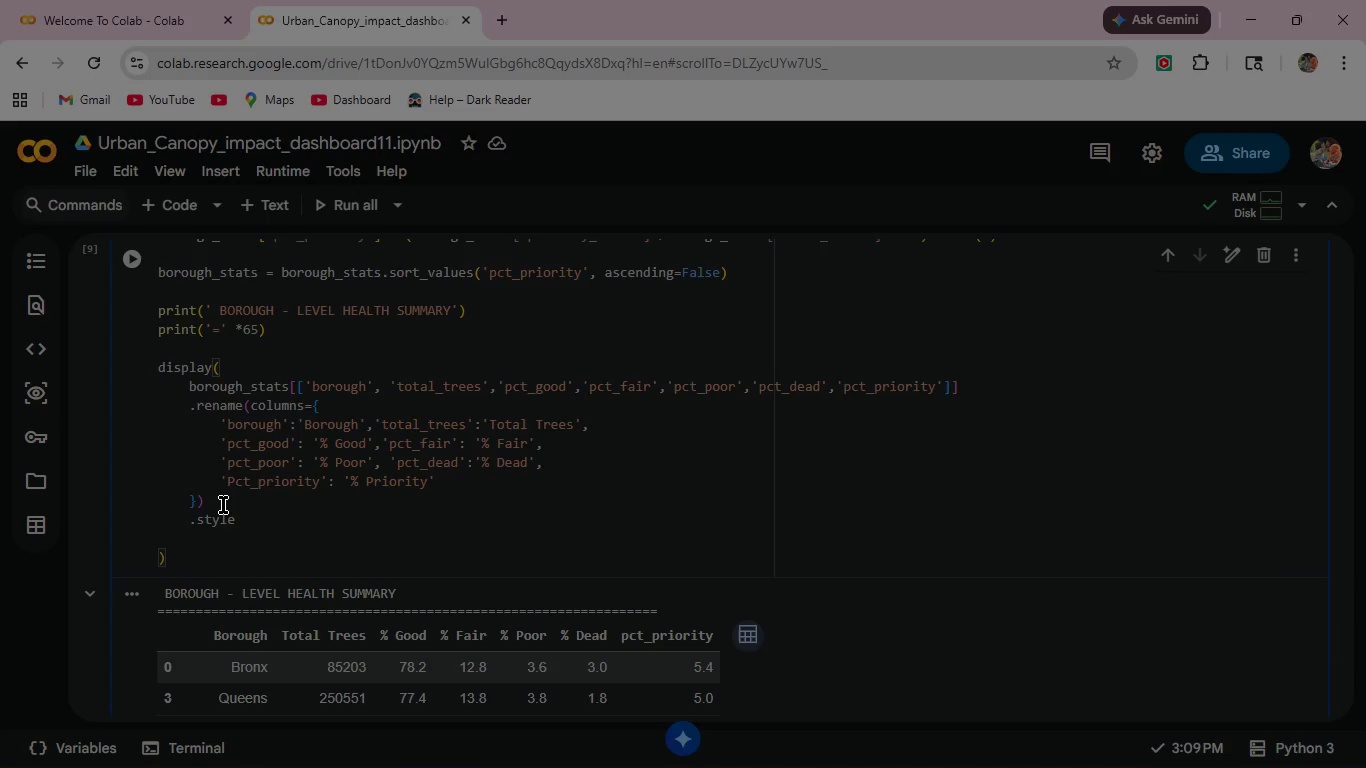 
type(.background_gradient(subset)
 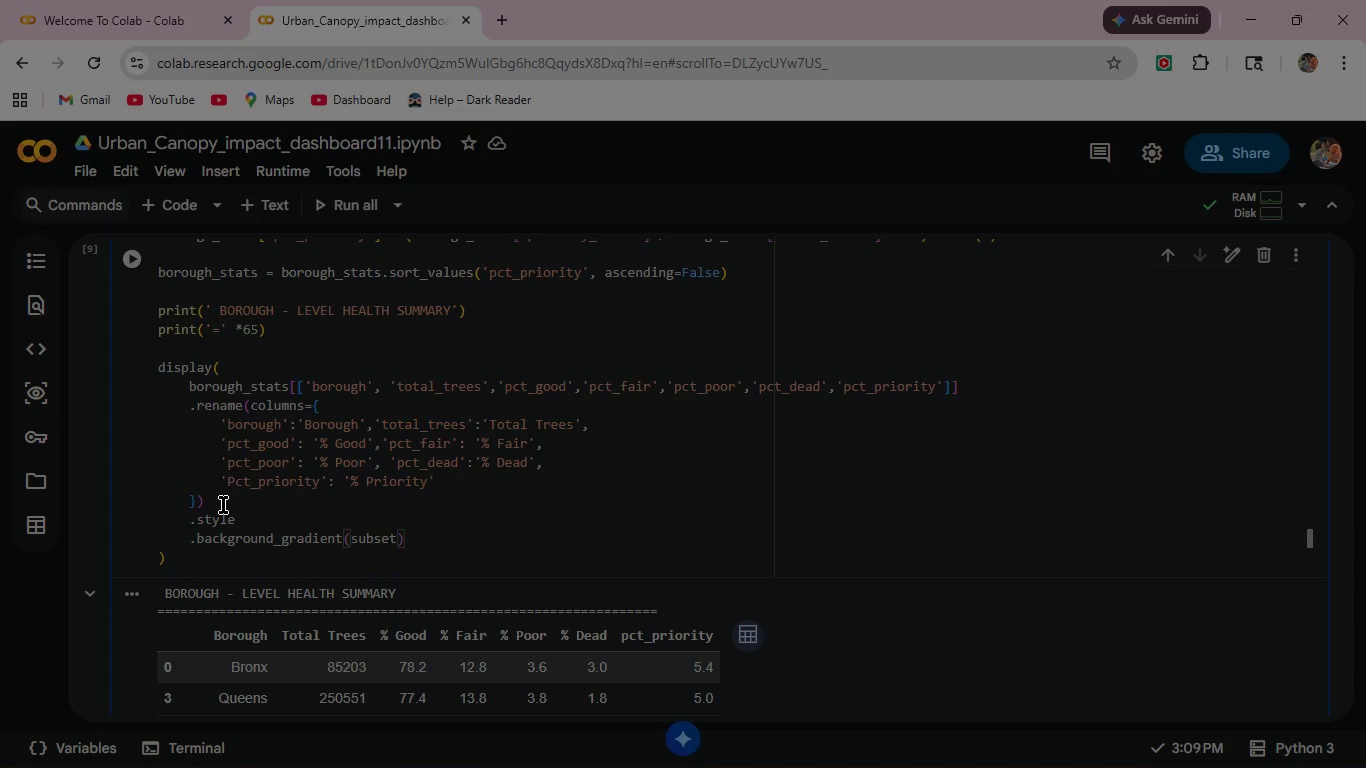 
wait(7.98)
 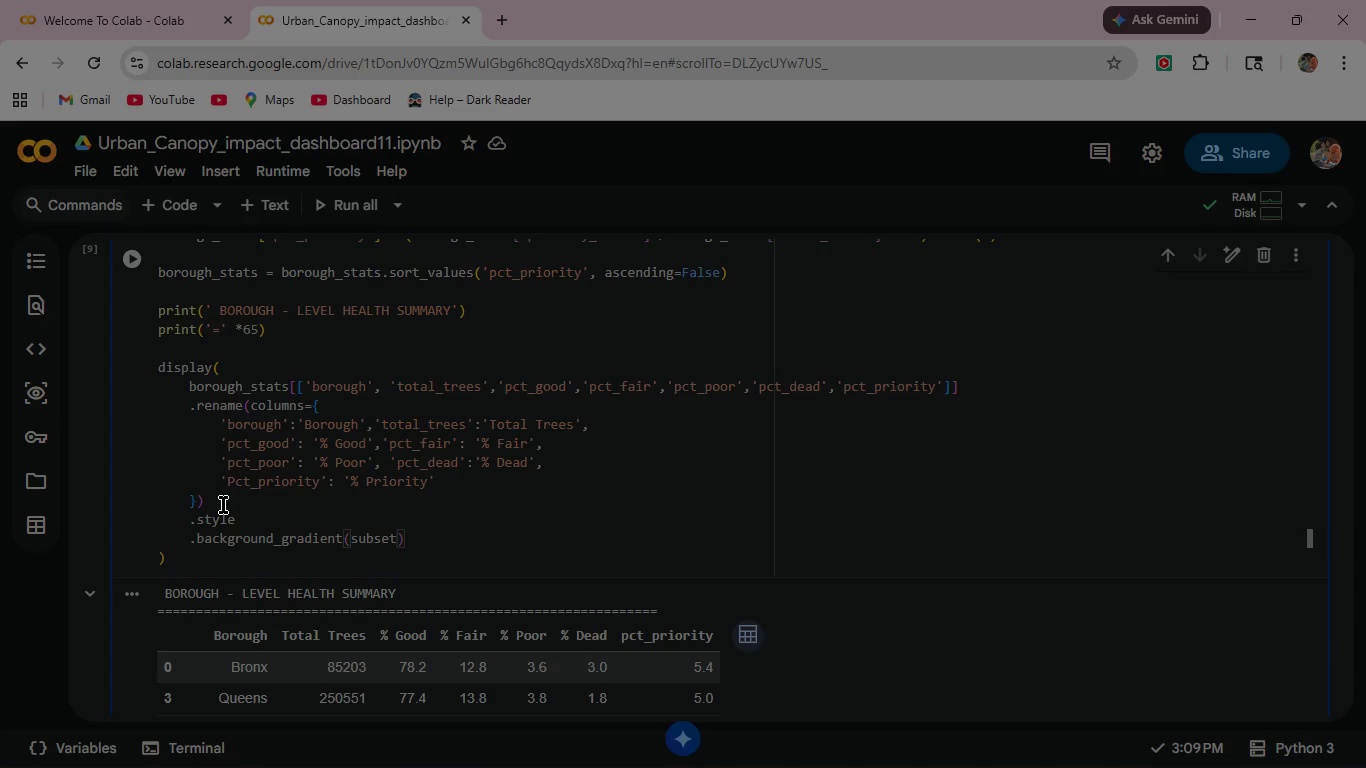 
key(Equal)
 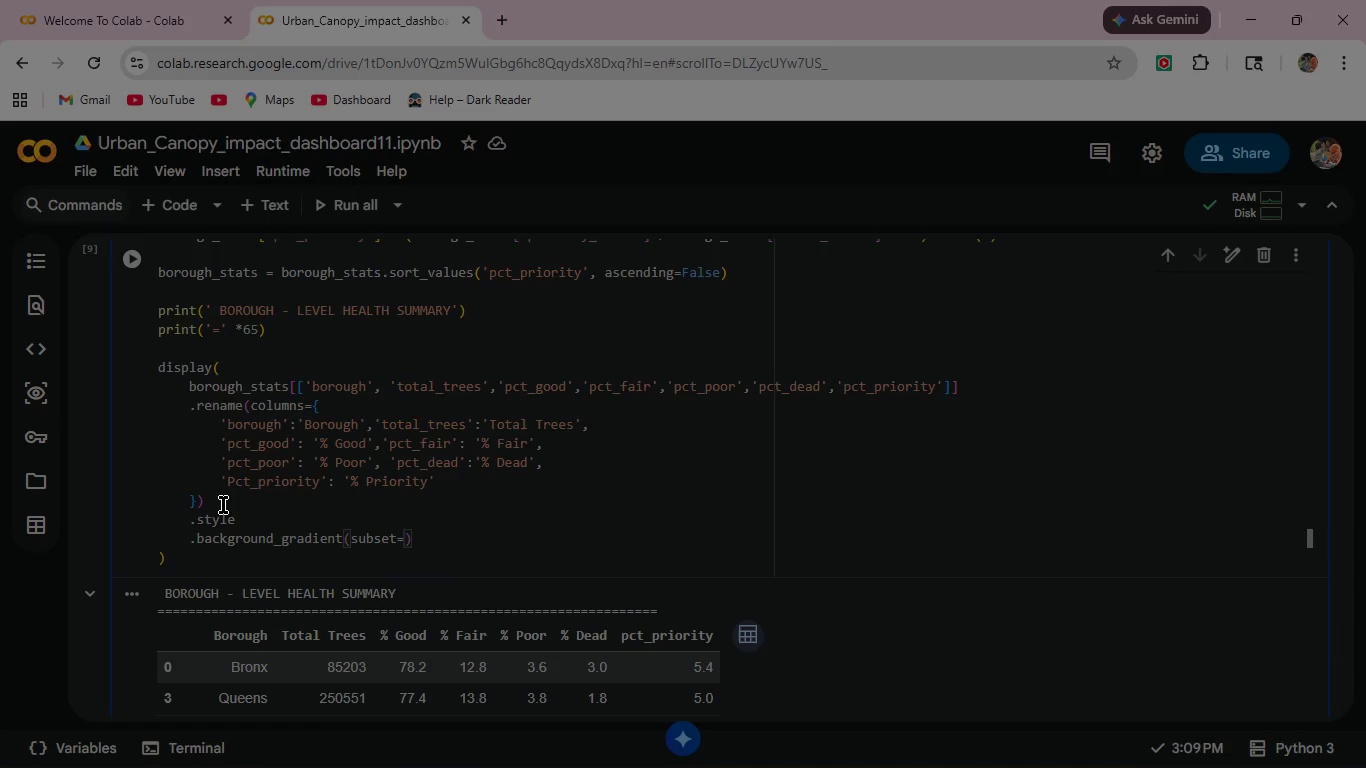 
key(BracketLeft)
 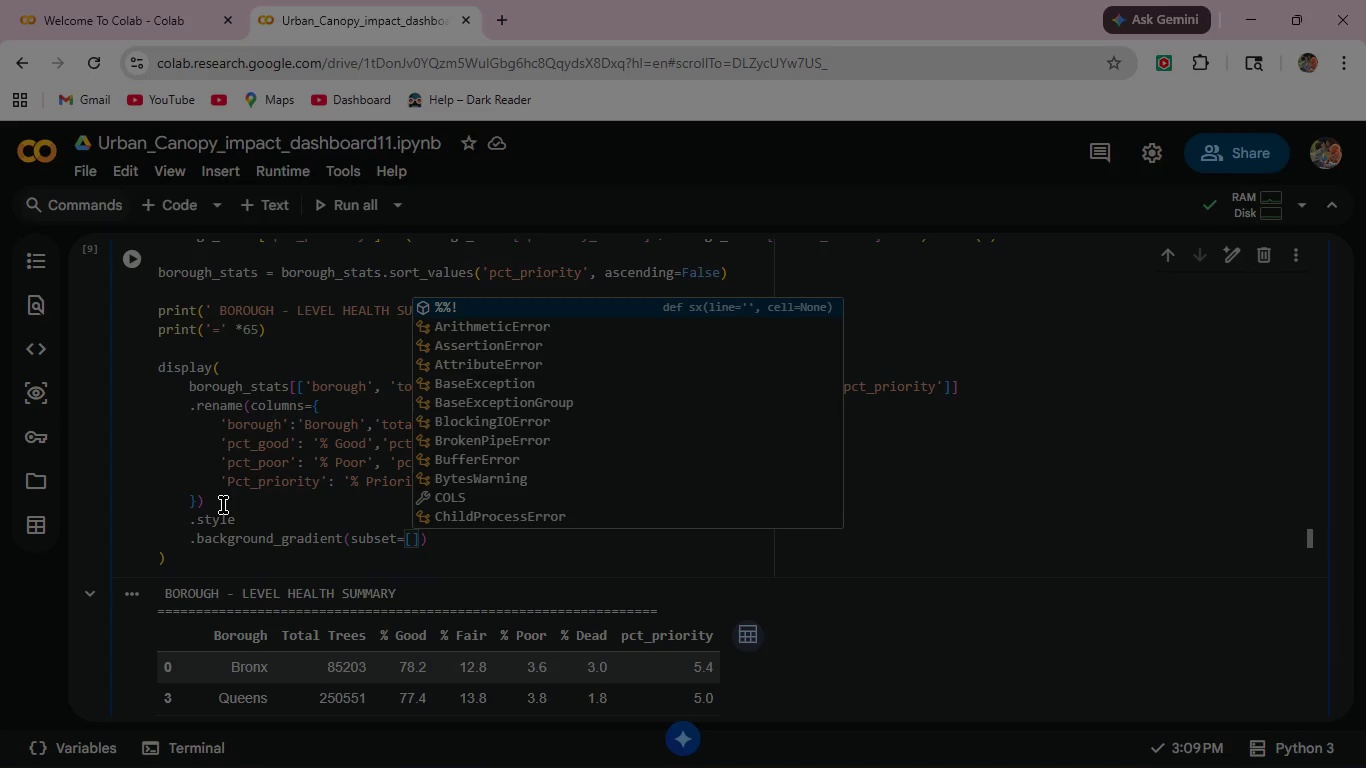 
key(Quote)
 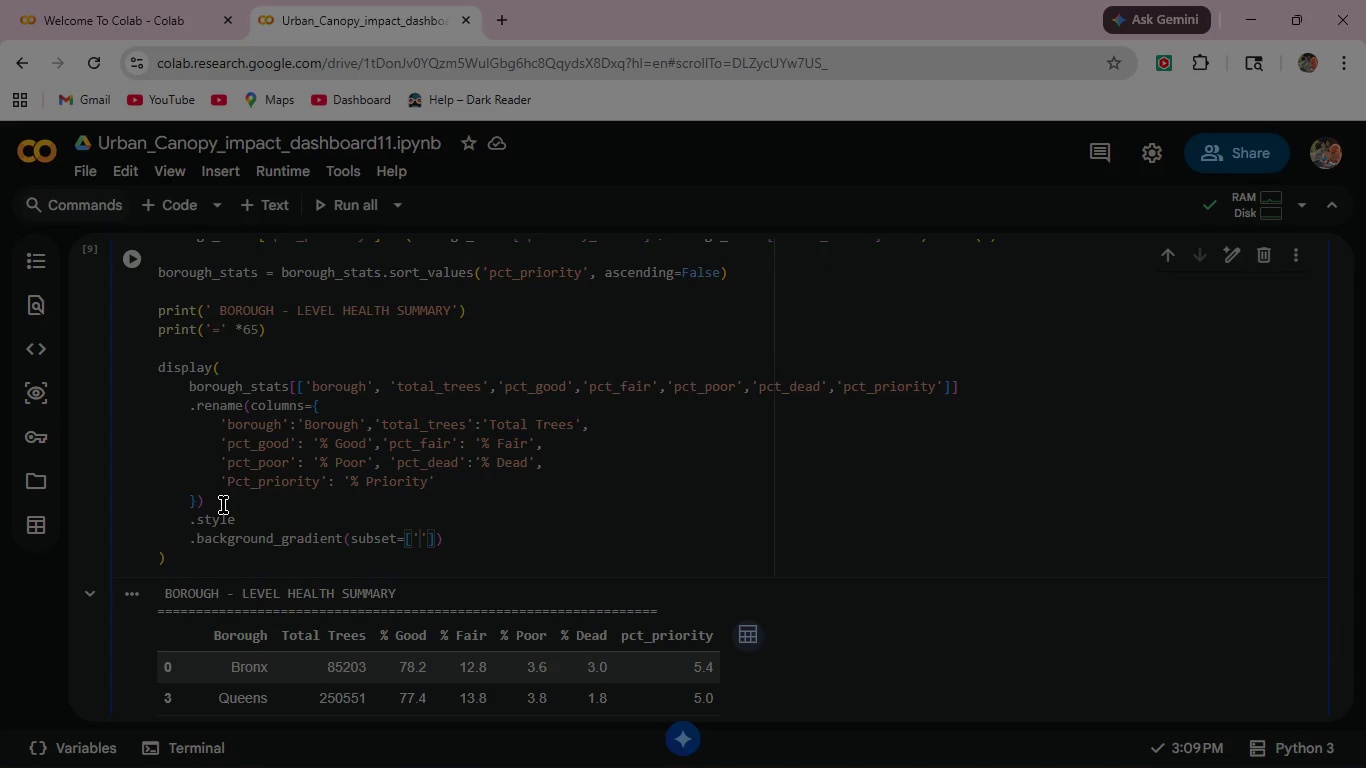 
hold_key(key=ShiftLeft, duration=1.5)
 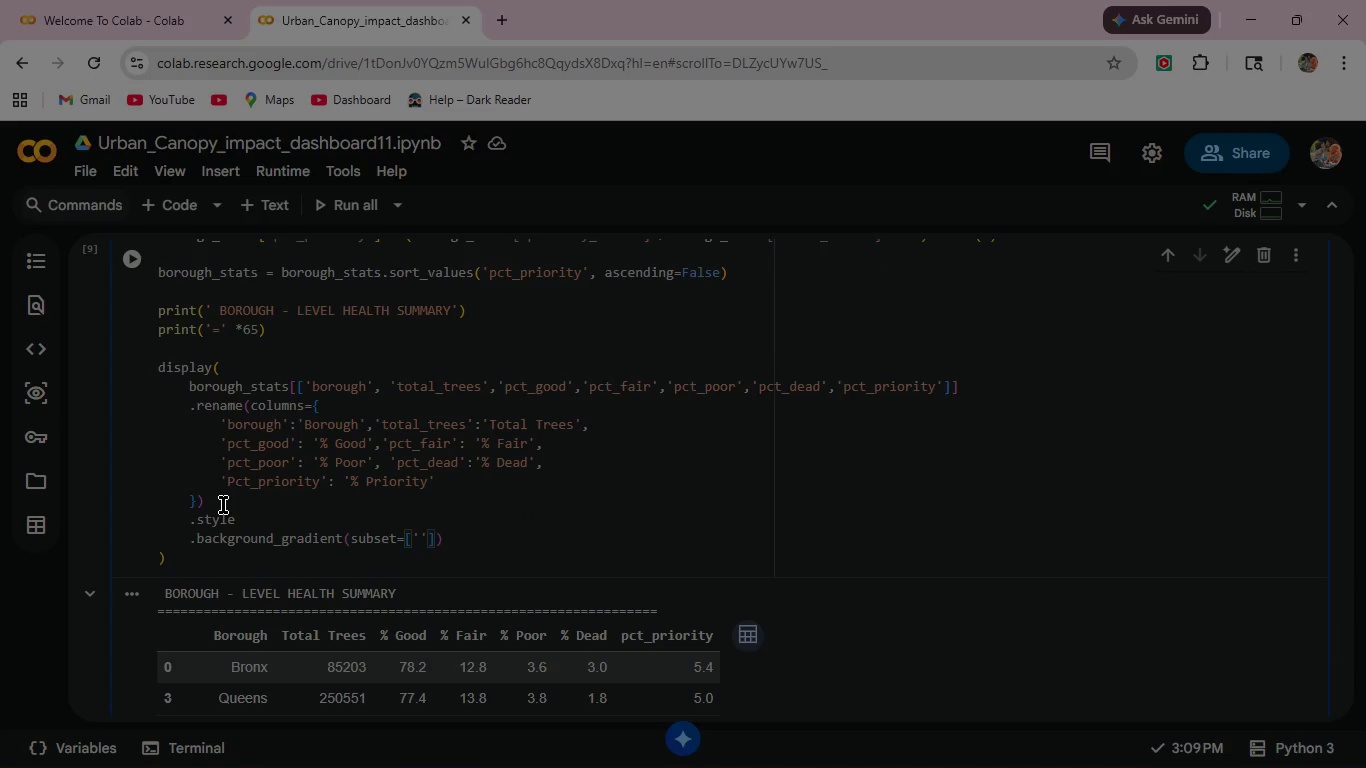 
type(% Priority)
 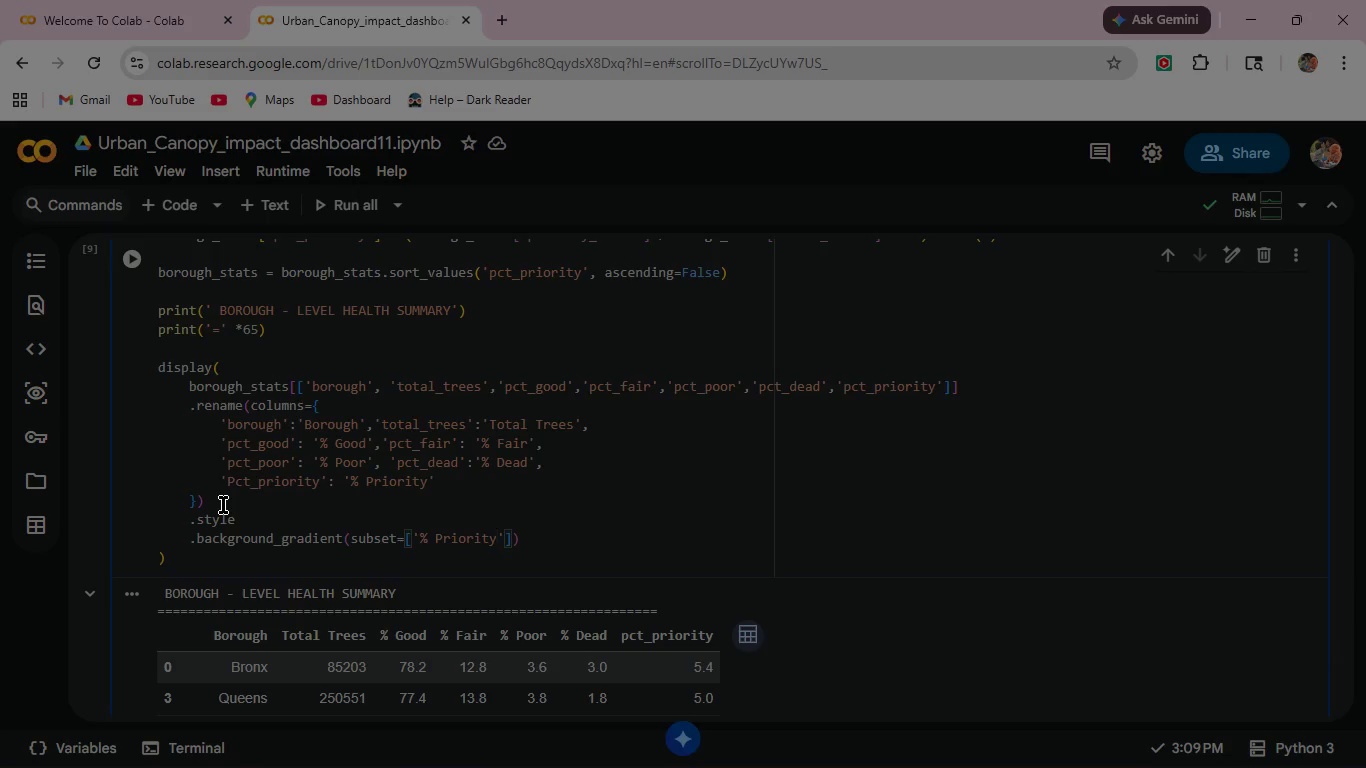 
key(ArrowRight)
 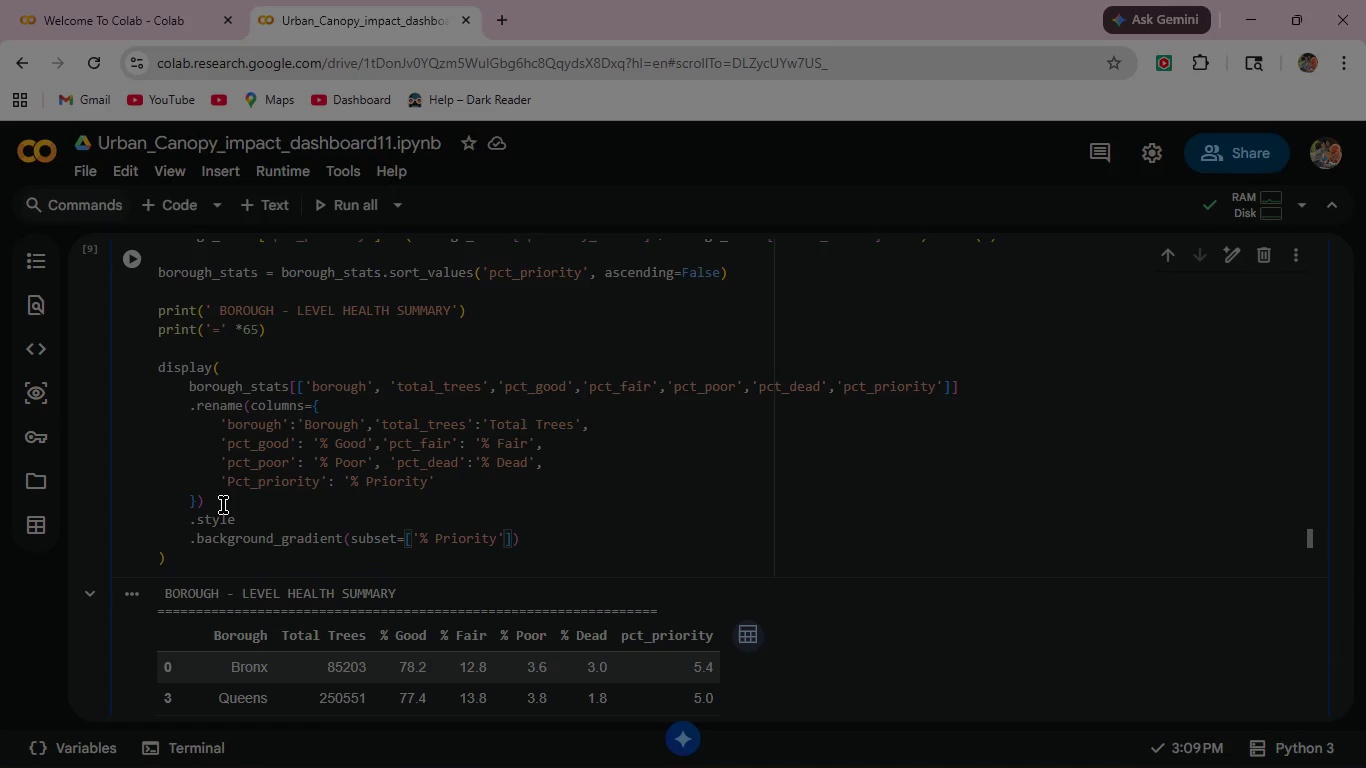 
key(ArrowRight)
 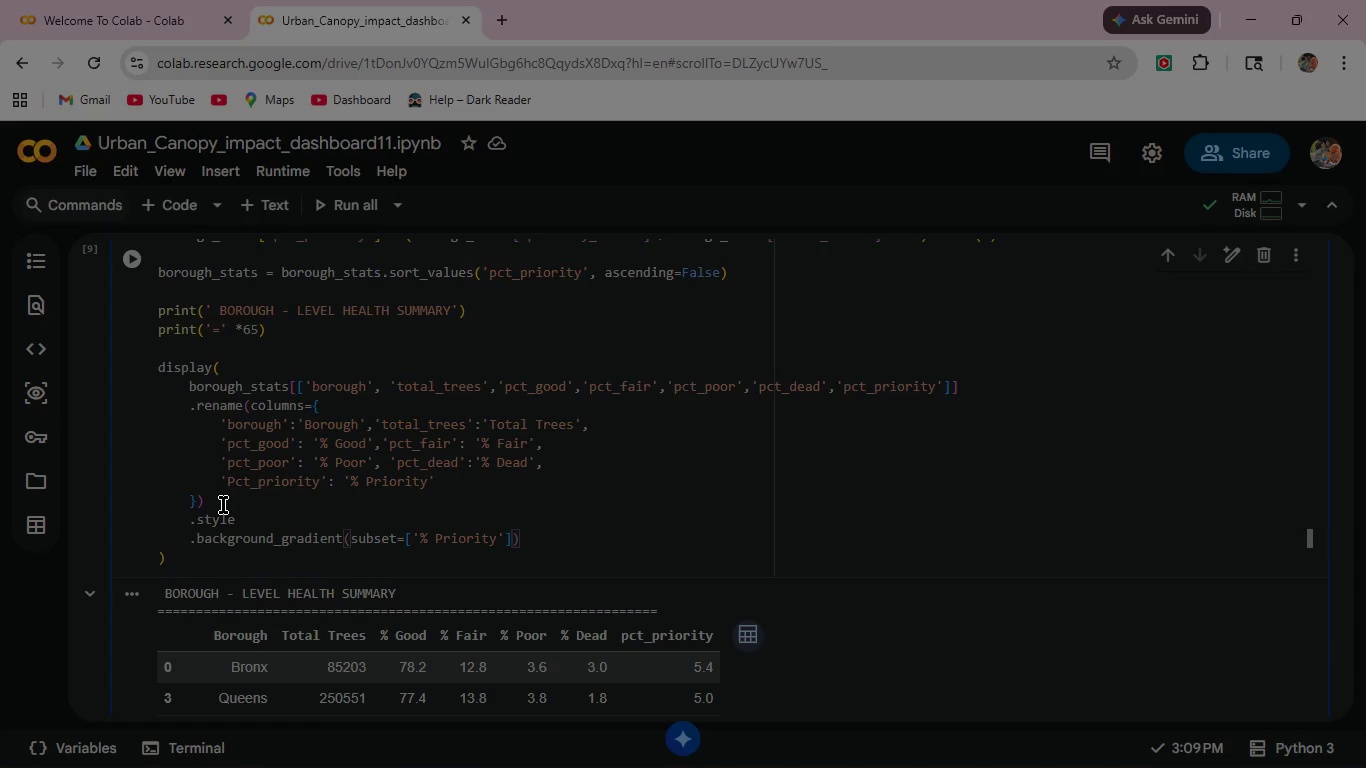 
type(, cmap='RdYlGn_r)
 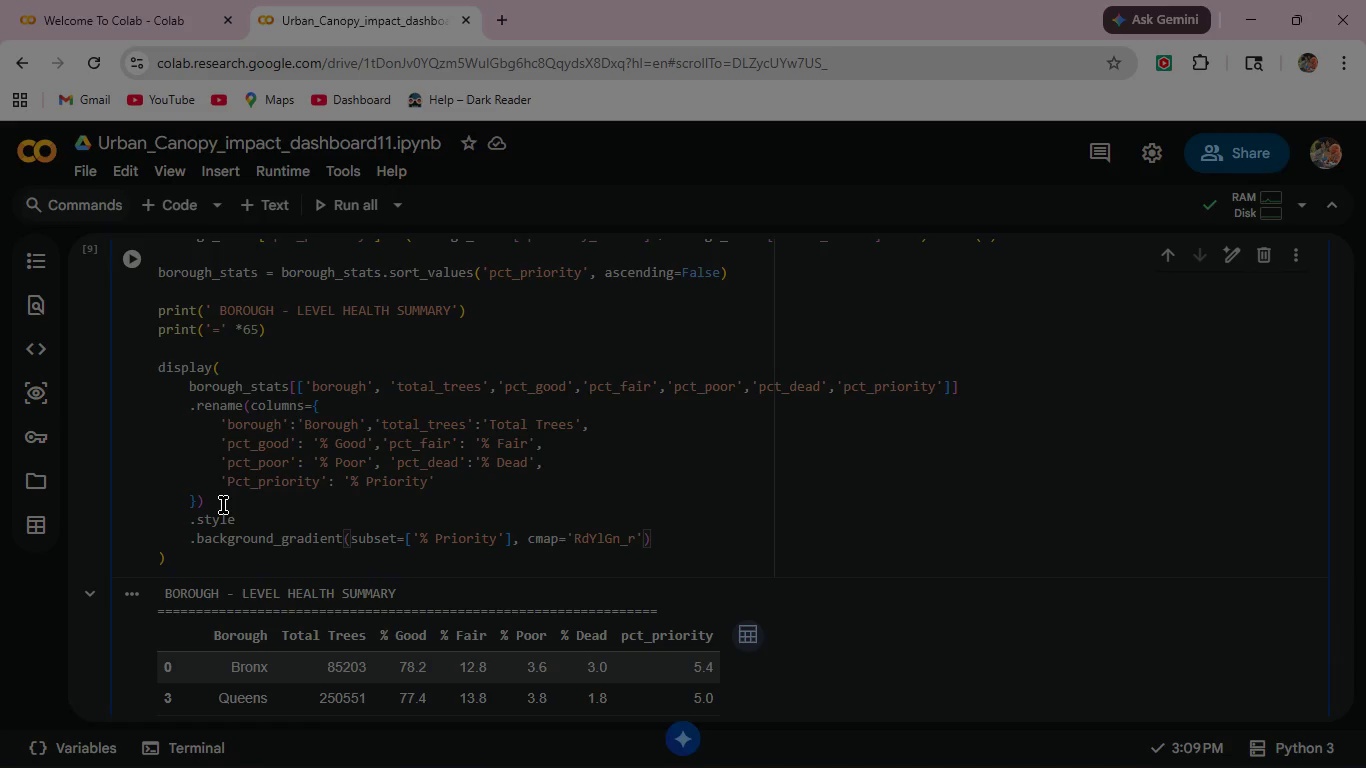 
wait(6.3)
 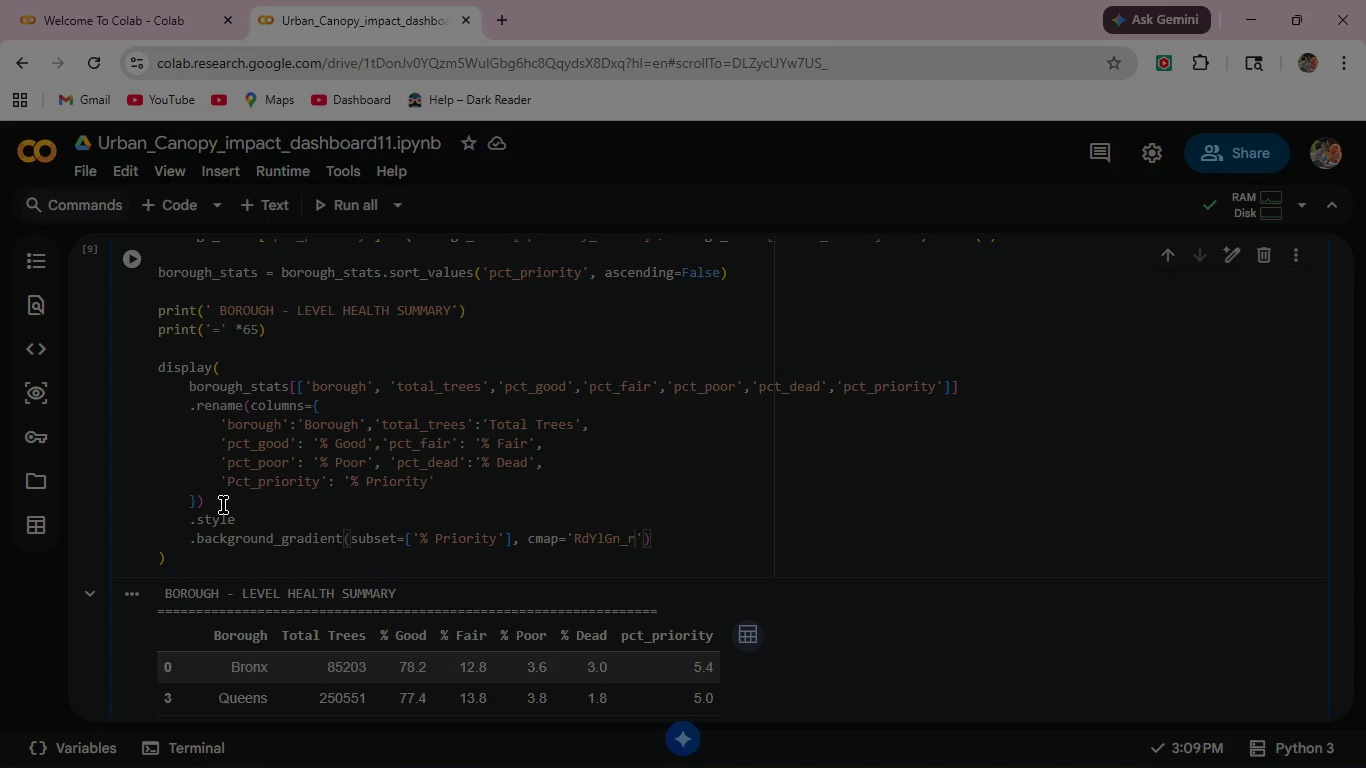 
left_click([1242, 9])